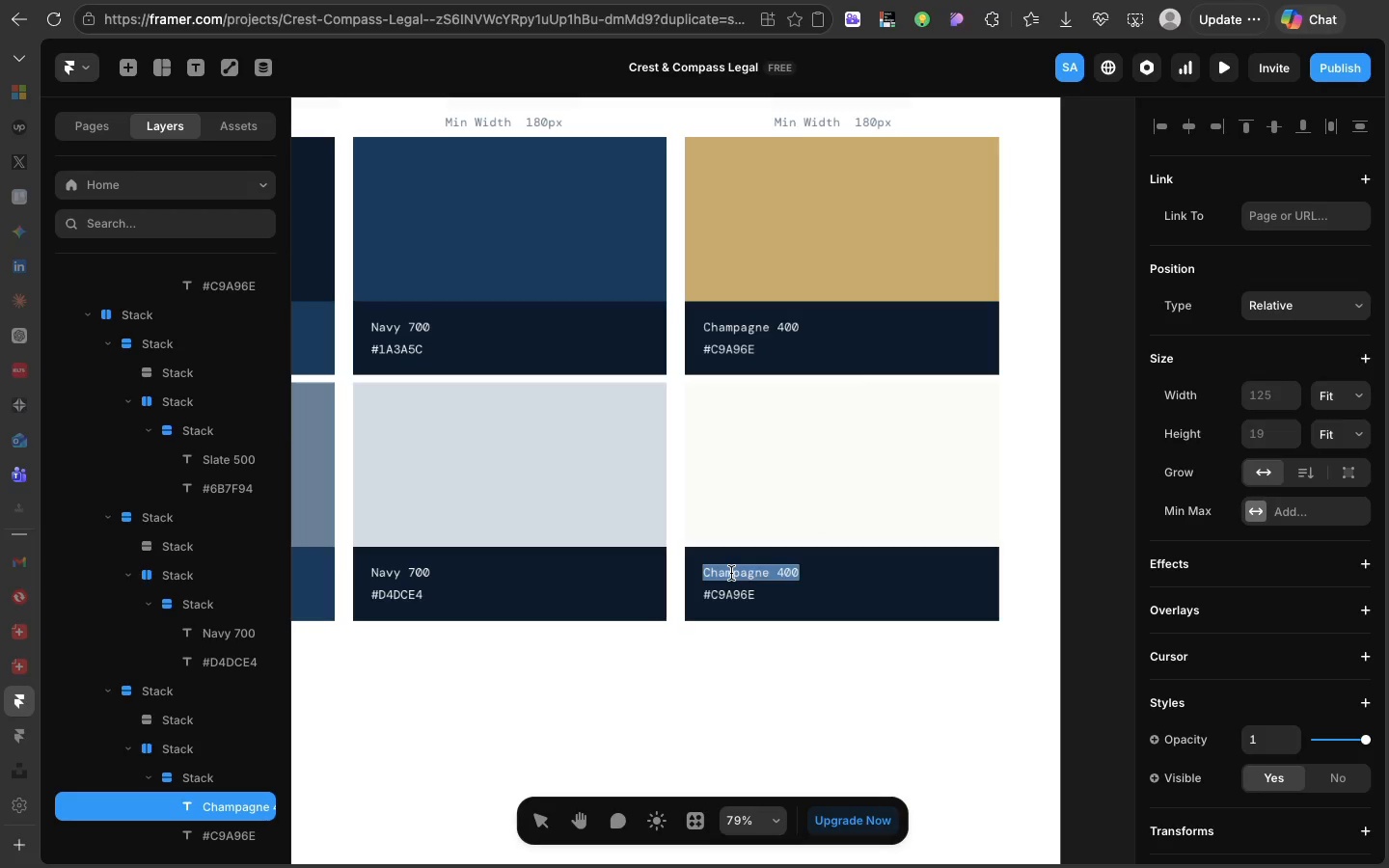 
type(Qar)
key(Backspace)
key(Backspace)
key(Backspace)
type(w)
key(Backspace)
type(Warn)
key(Backspace)
type(m white)
key(Backspace)
key(Backspace)
key(Backspace)
key(Backspace)
type(hite)
 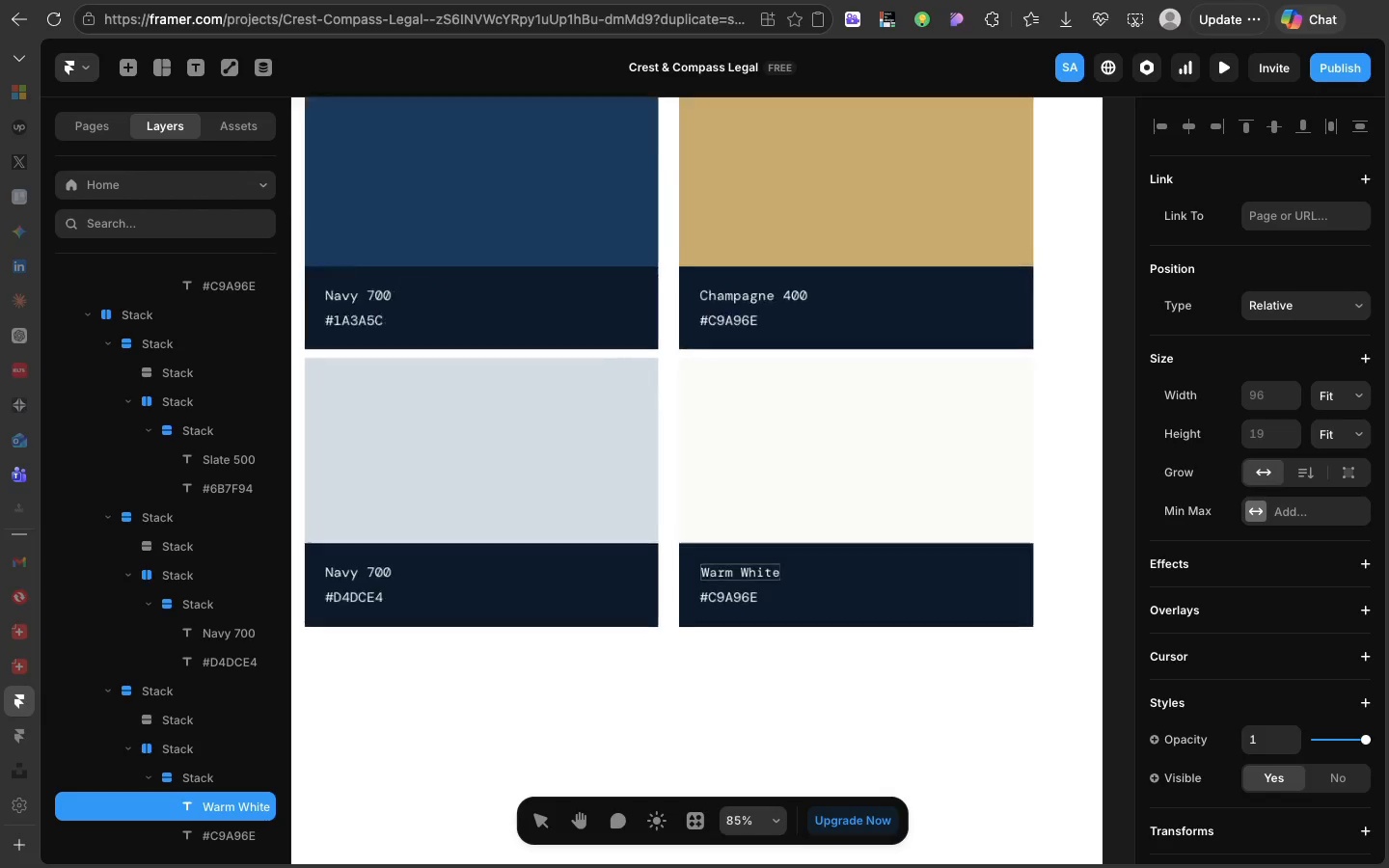 
hold_key(key=CapsLock, duration=4.96)
 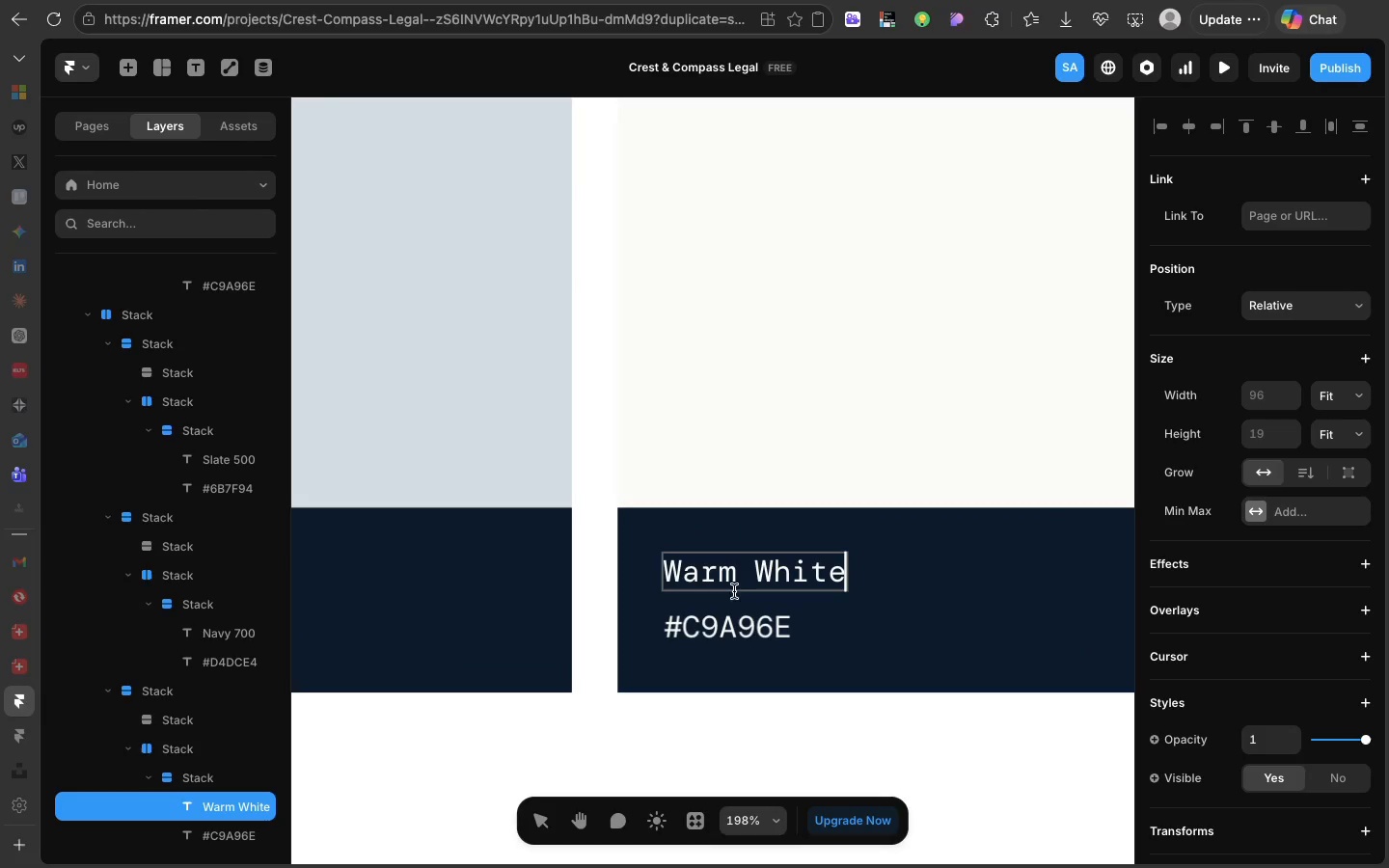 
double_click([711, 623])
 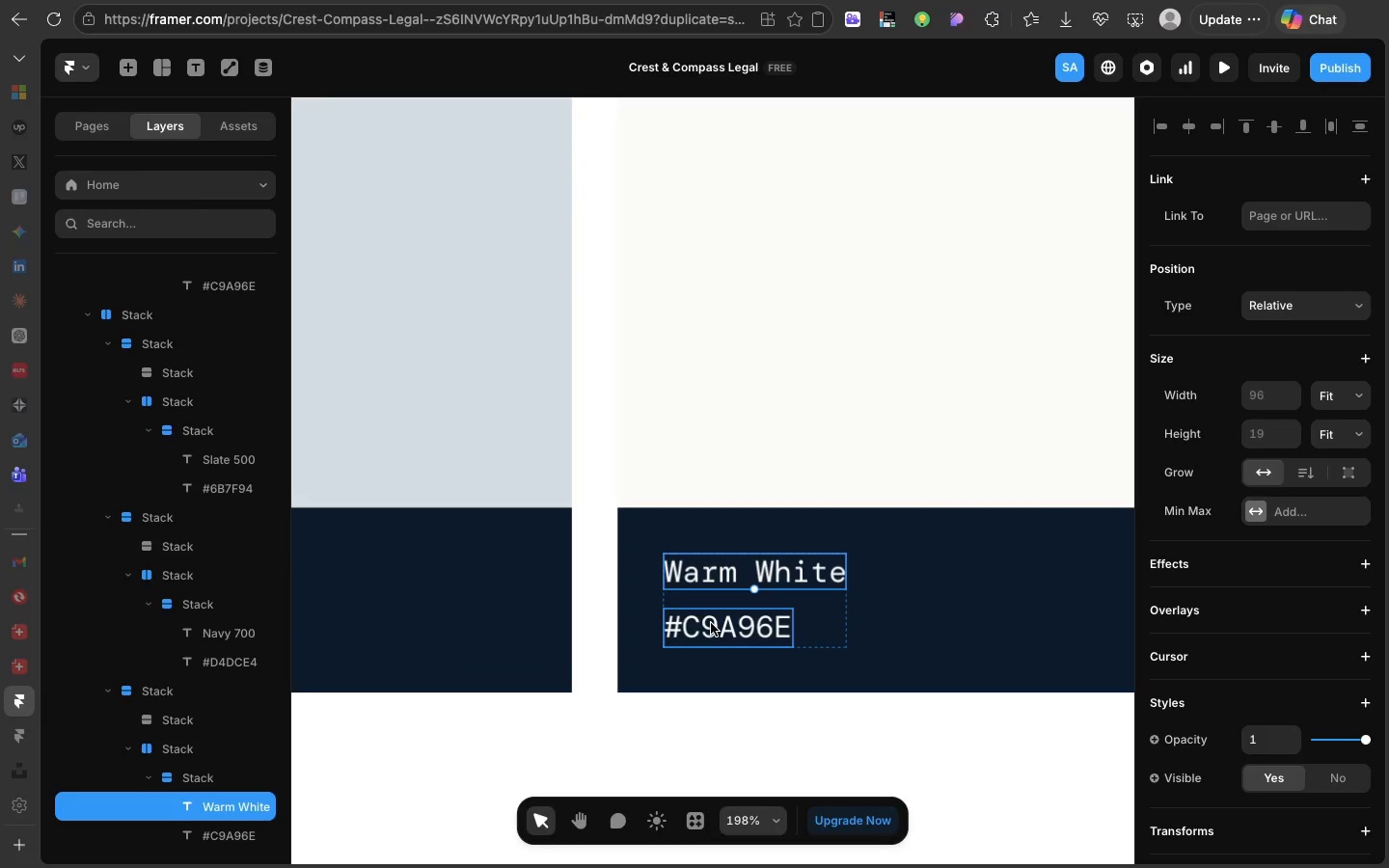 
double_click([711, 623])
 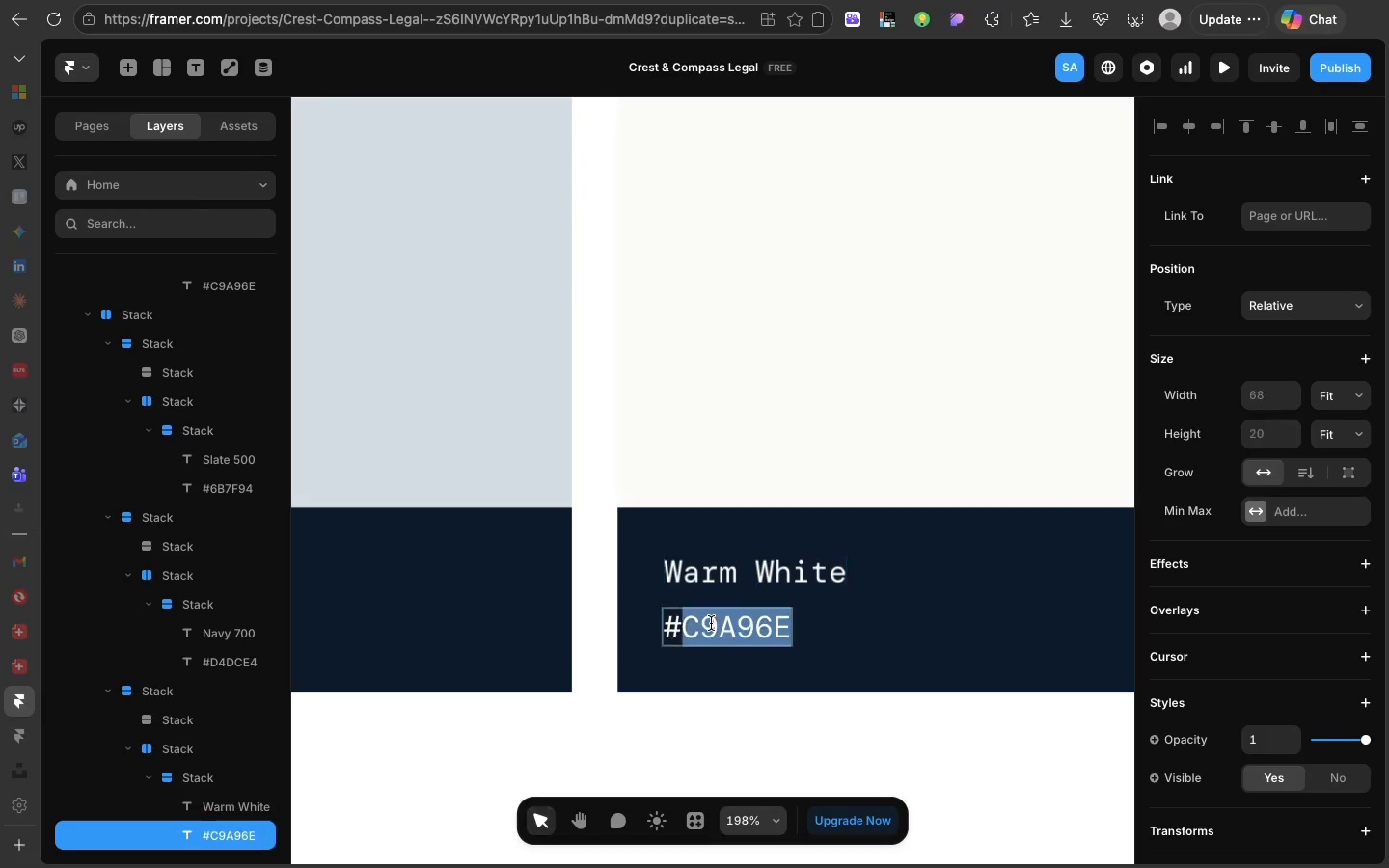 
triple_click([711, 623])
 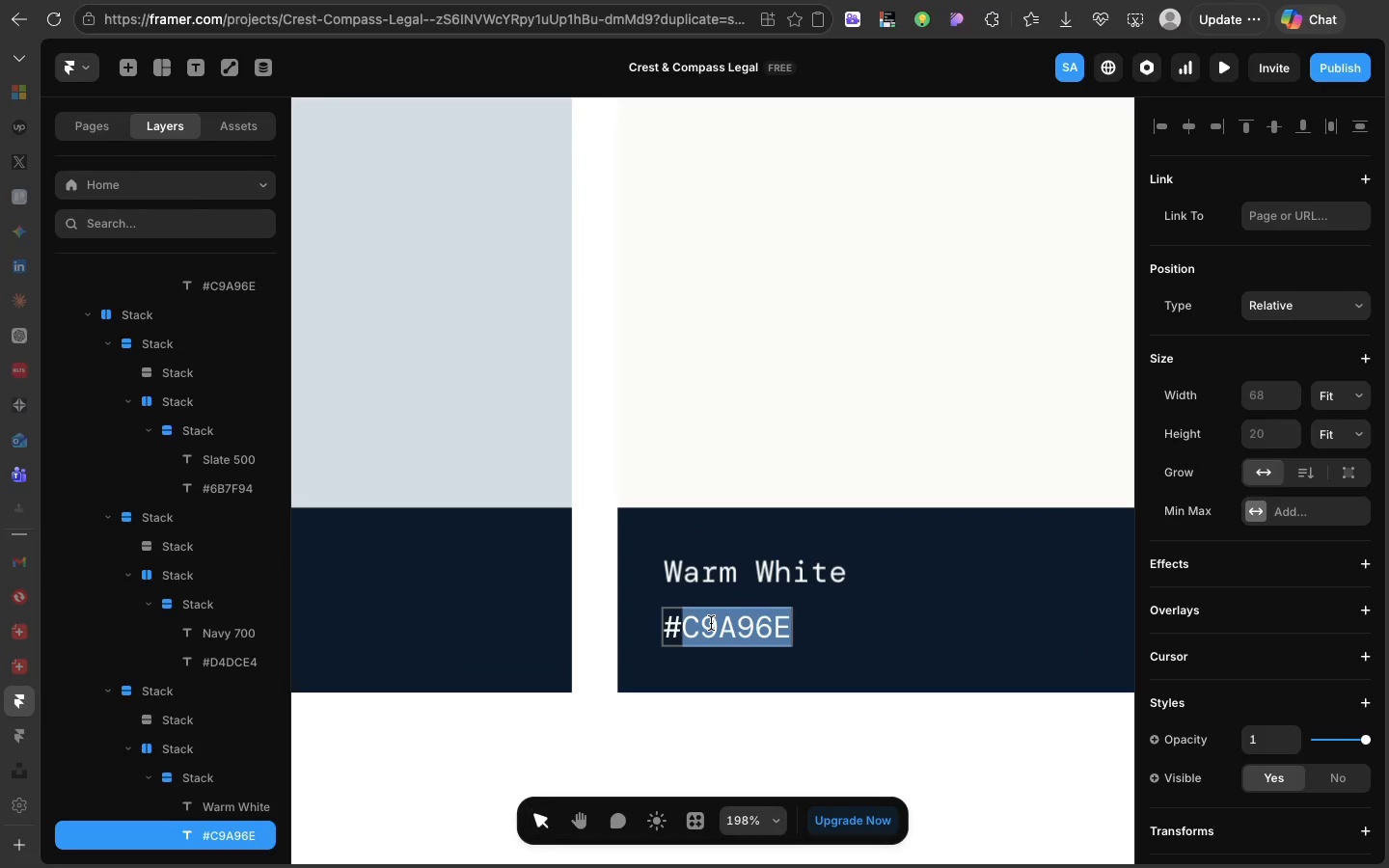 
triple_click([711, 623])
 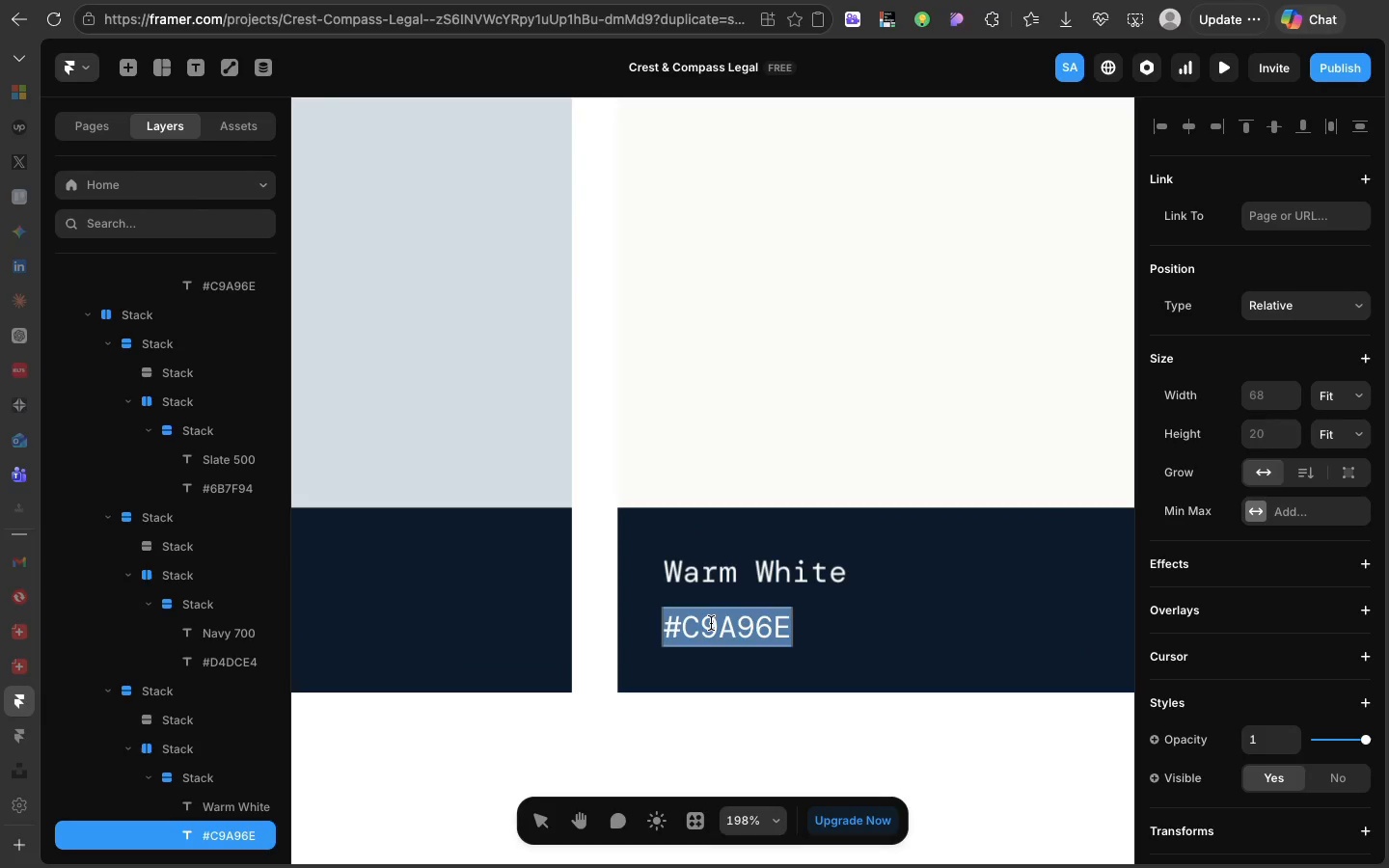 
double_click([711, 623])
 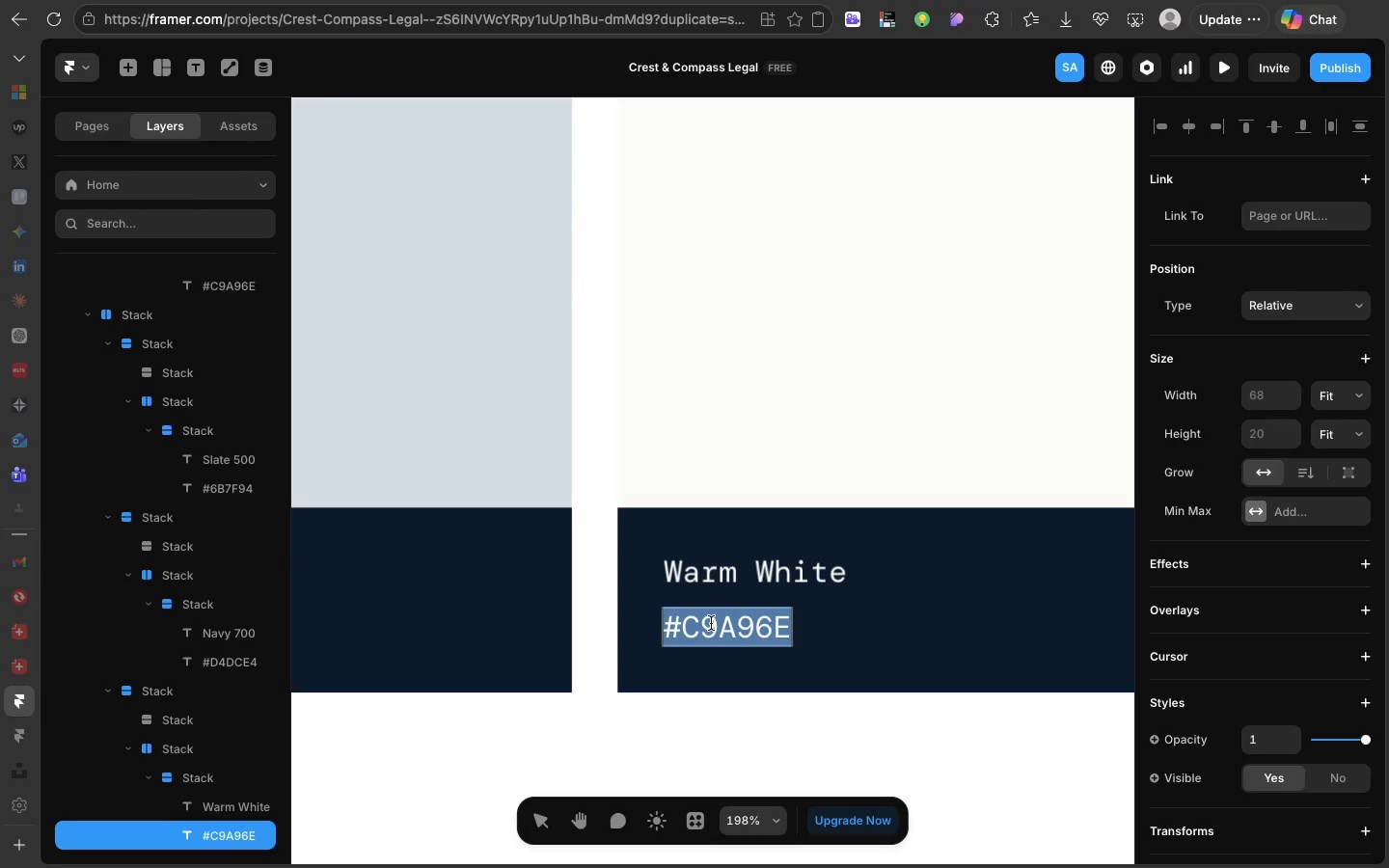 
triple_click([711, 623])
 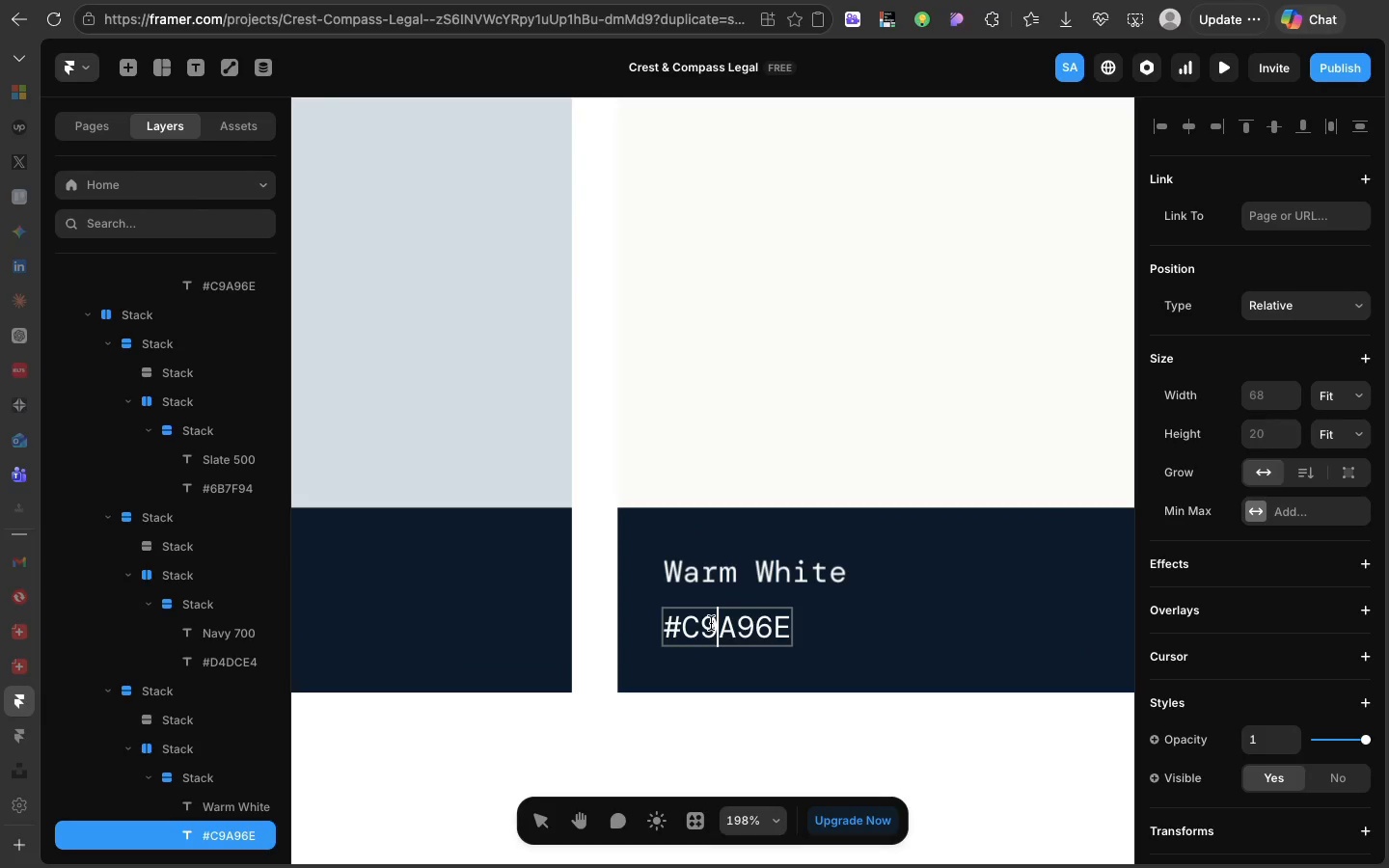 
double_click([711, 623])
 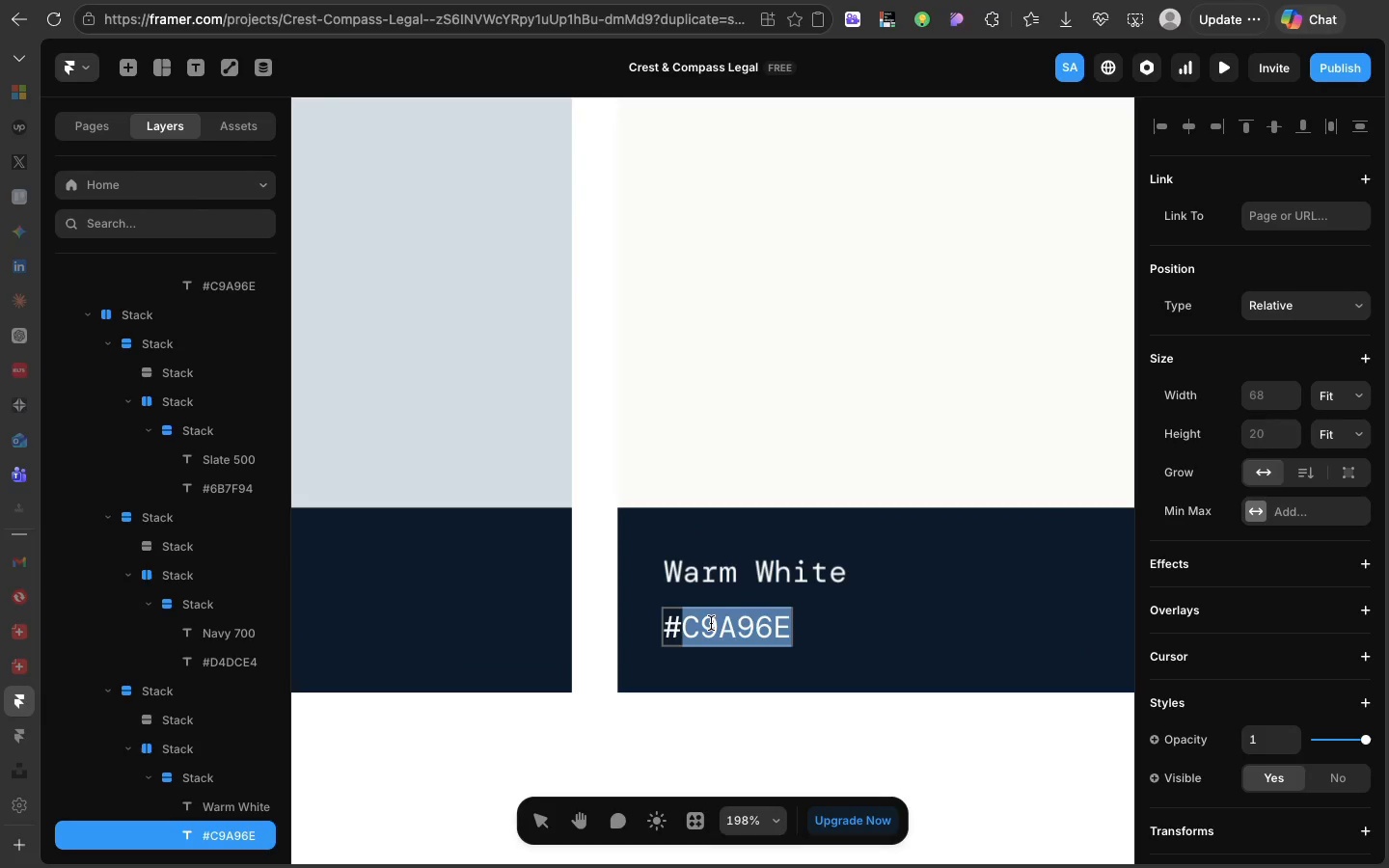 
type(FAF)
key(Backspace)
key(Backspace)
key(Backspace)
type(fafaf9)
key(Backspace)
type(8)
 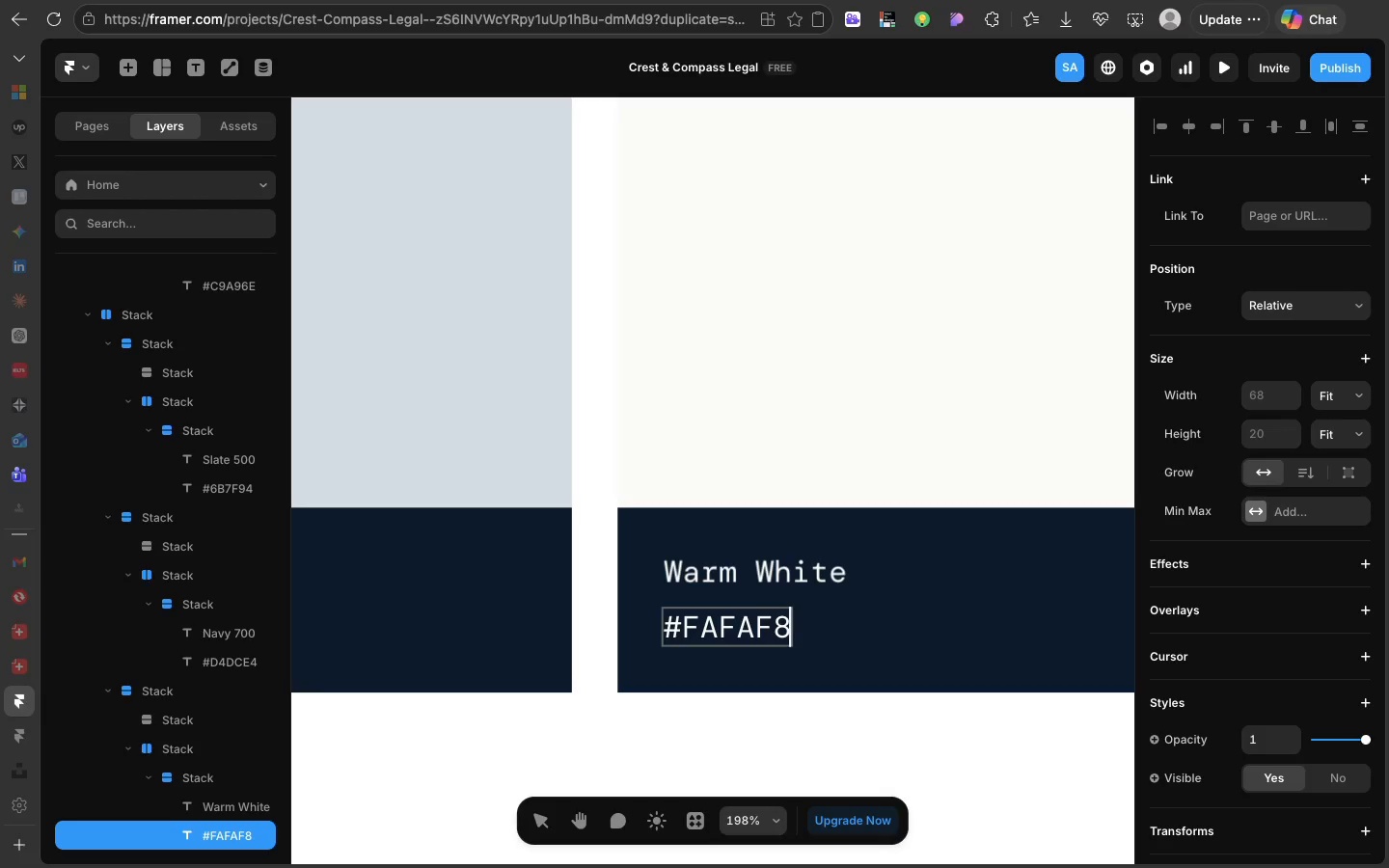 
scroll: coordinate [598, 563], scroll_direction: up, amount: 49.0
 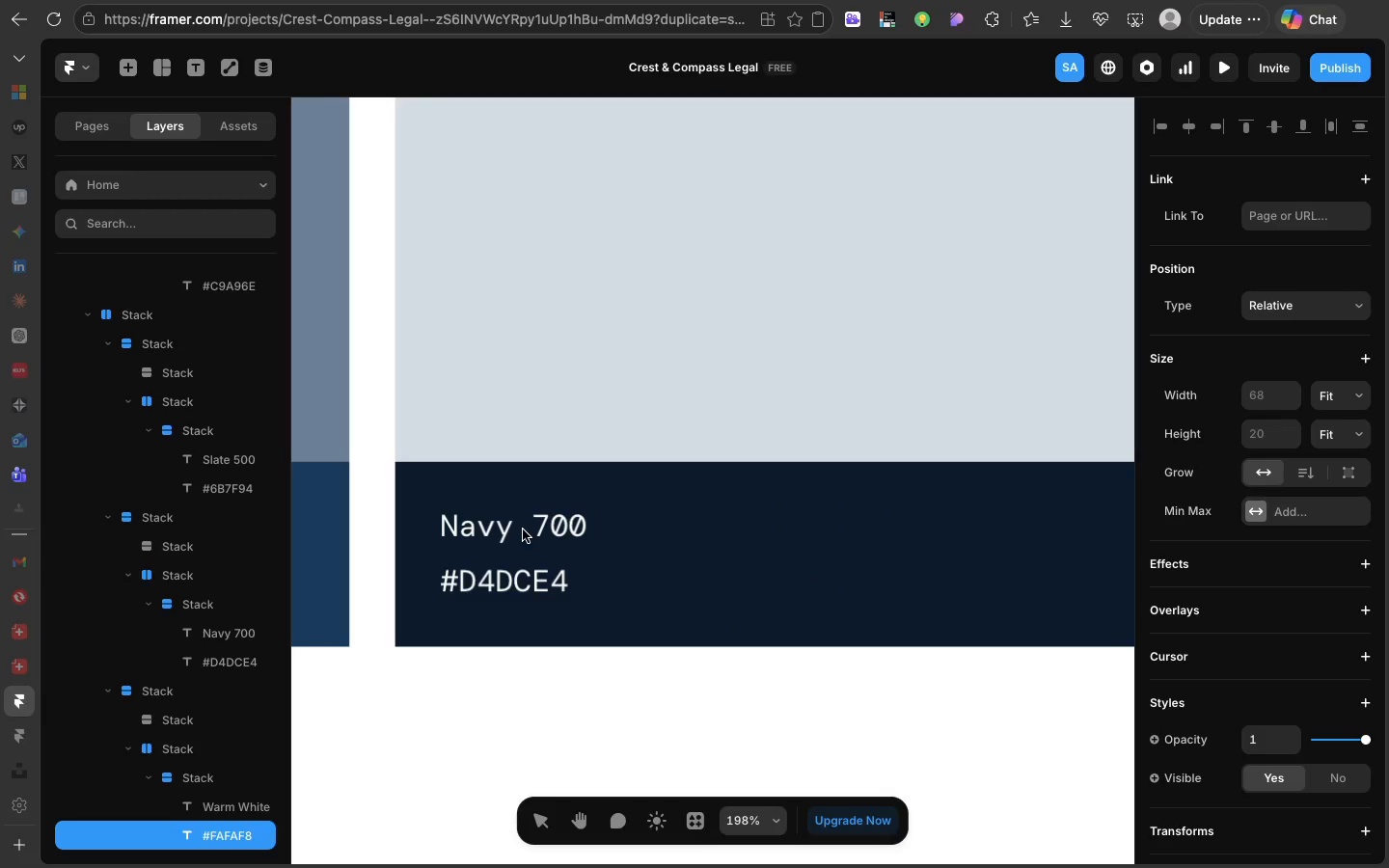 
double_click([523, 529])
 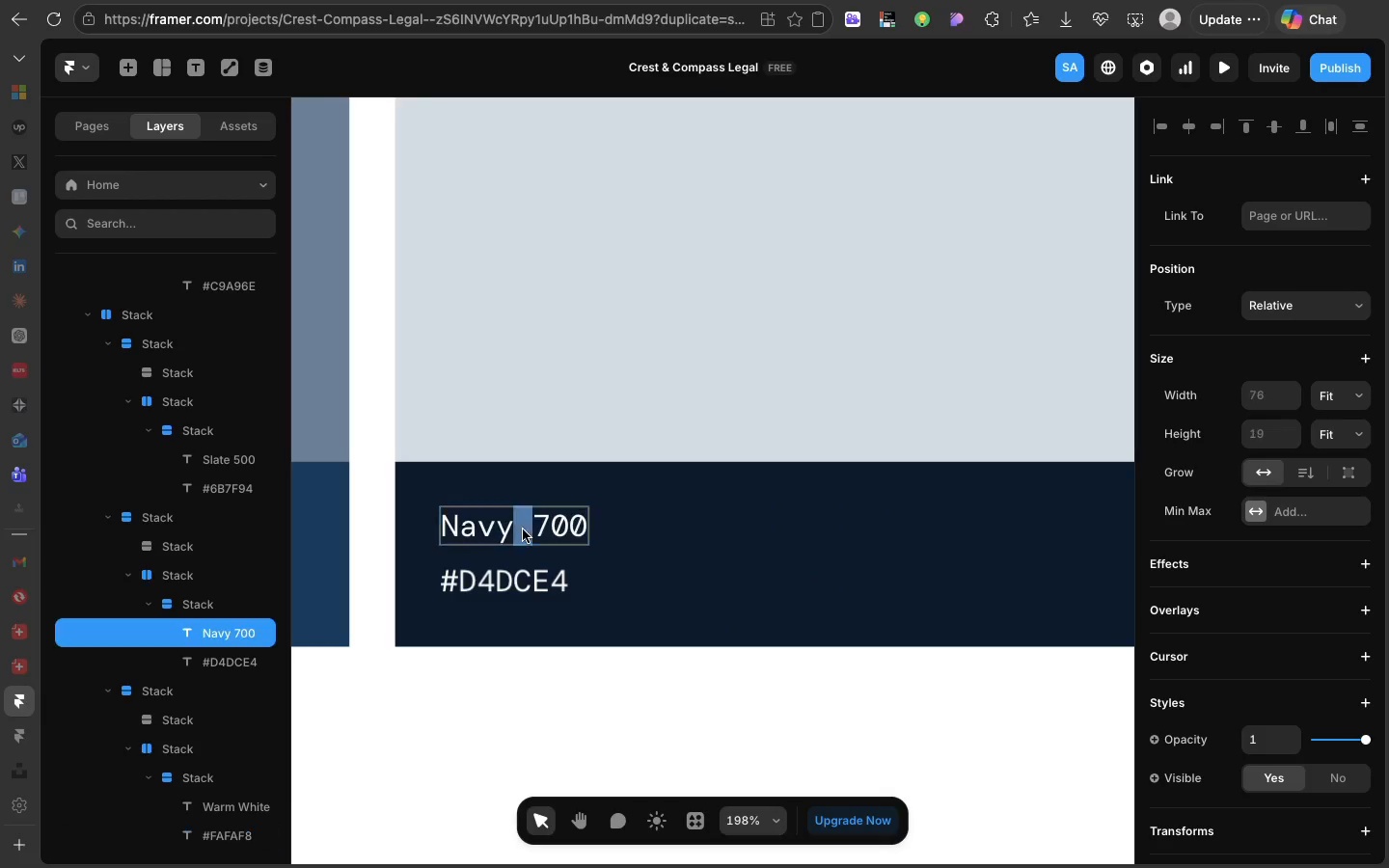 
triple_click([523, 529])
 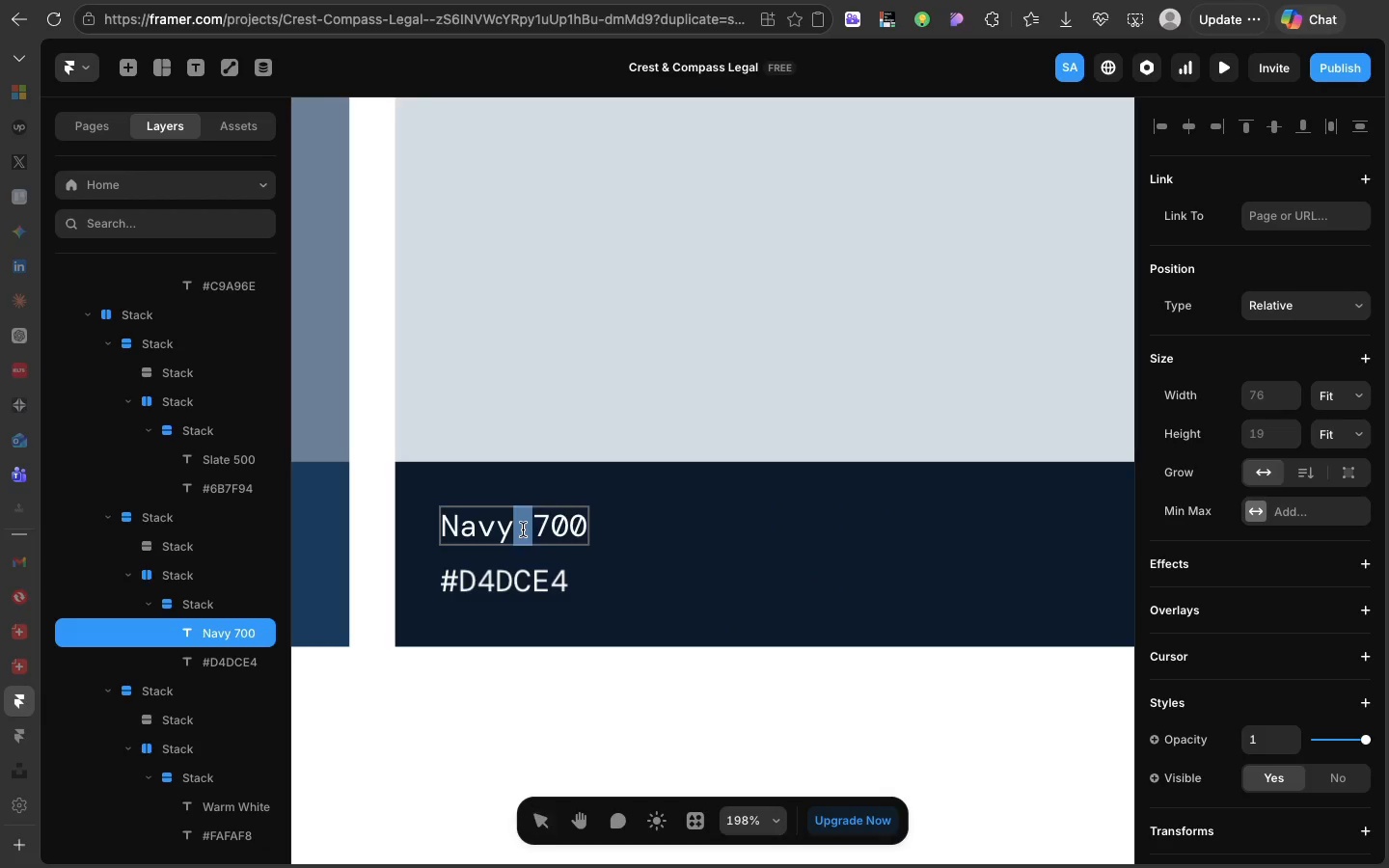 
triple_click([523, 529])
 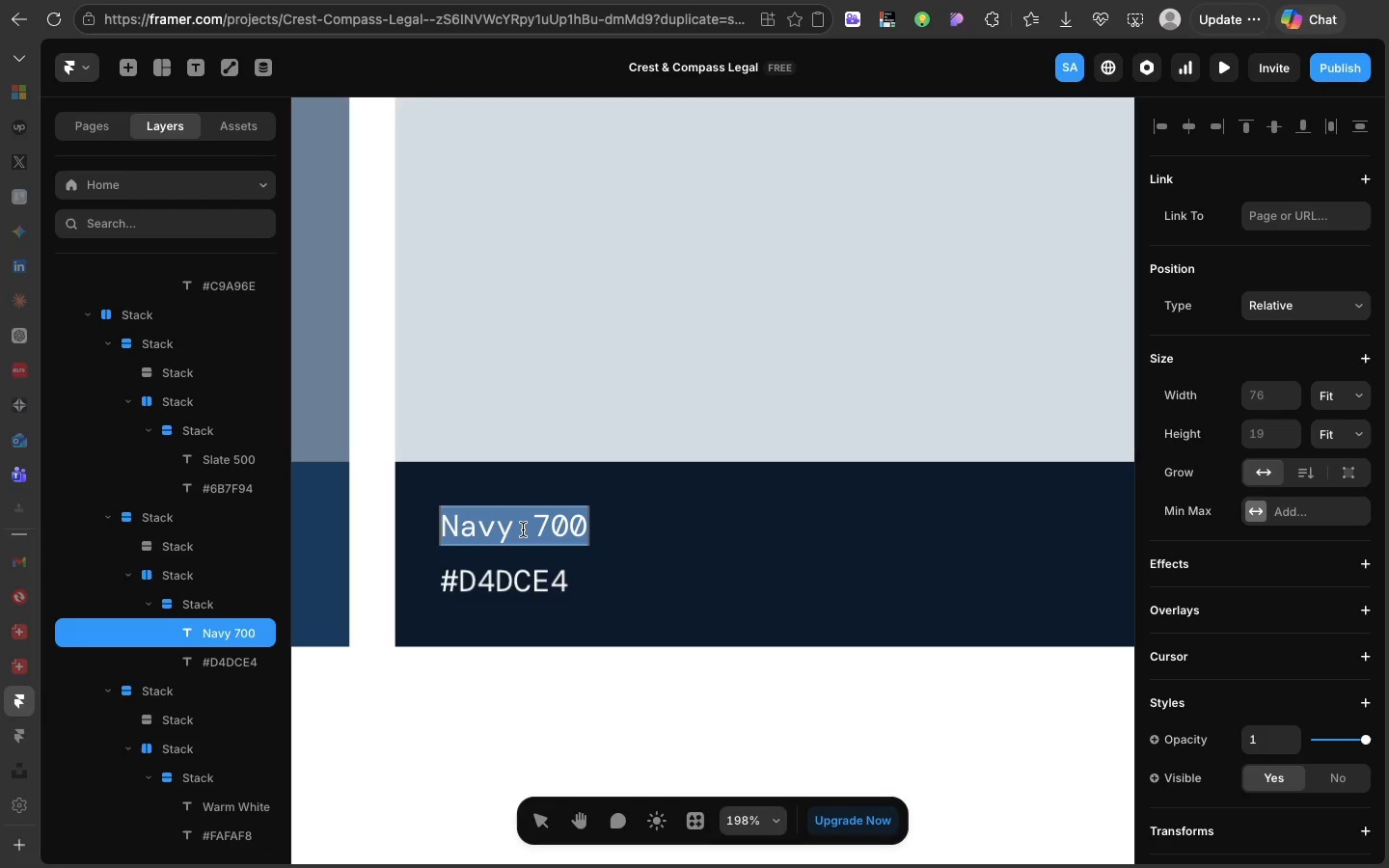 
triple_click([523, 529])
 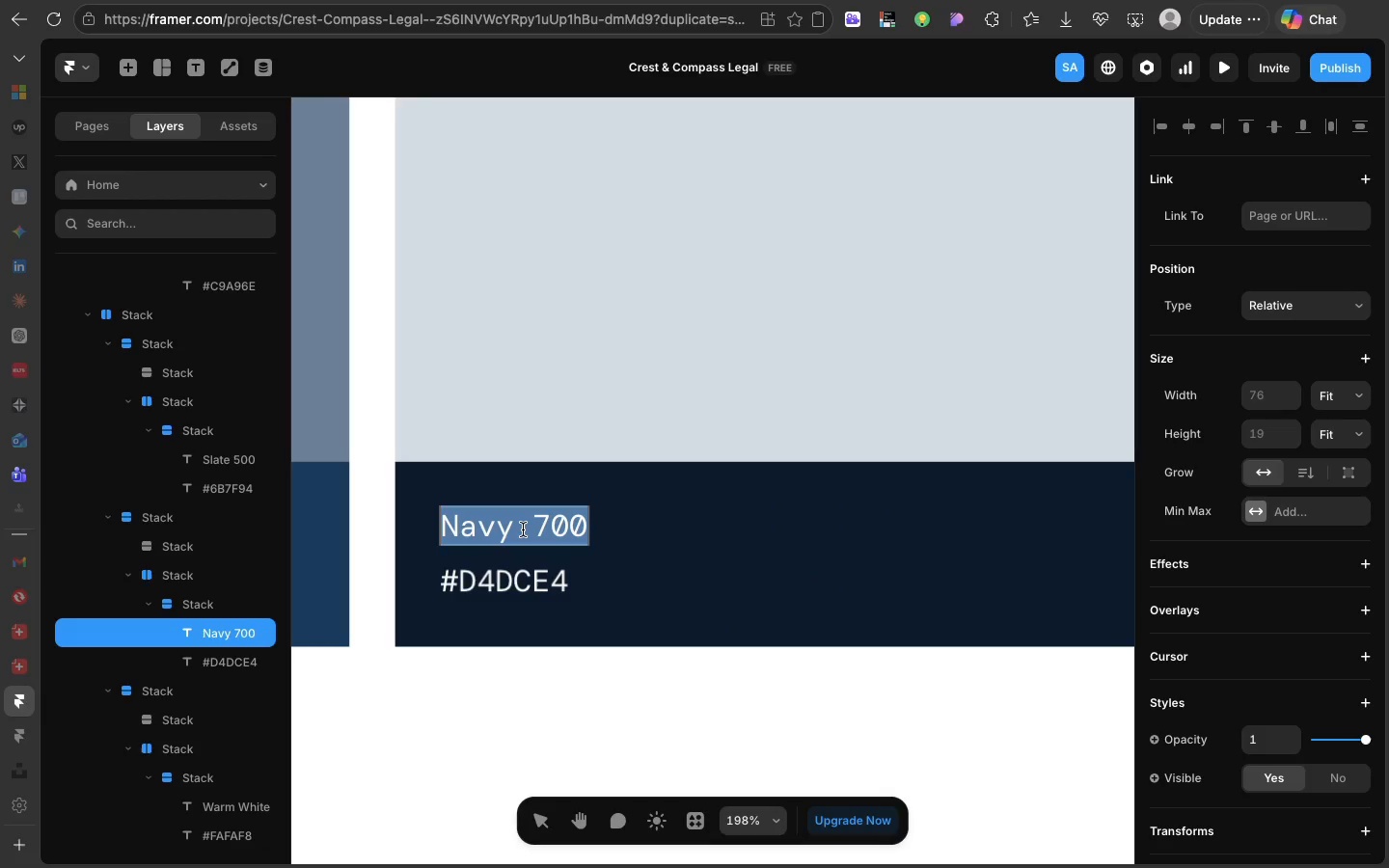 
type(slate 3)
key(Backspace)
type(200)
 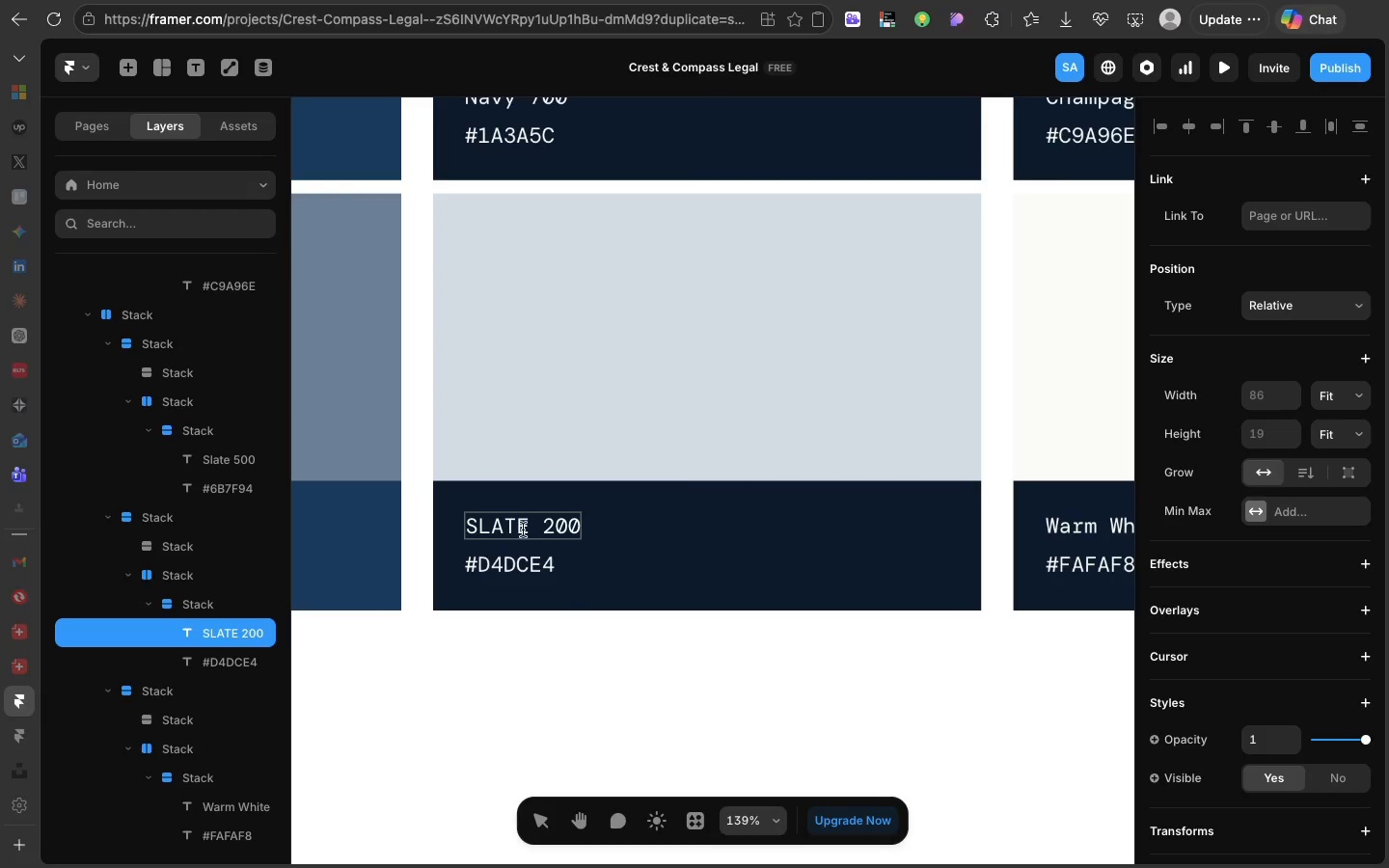 
left_click([577, 637])
 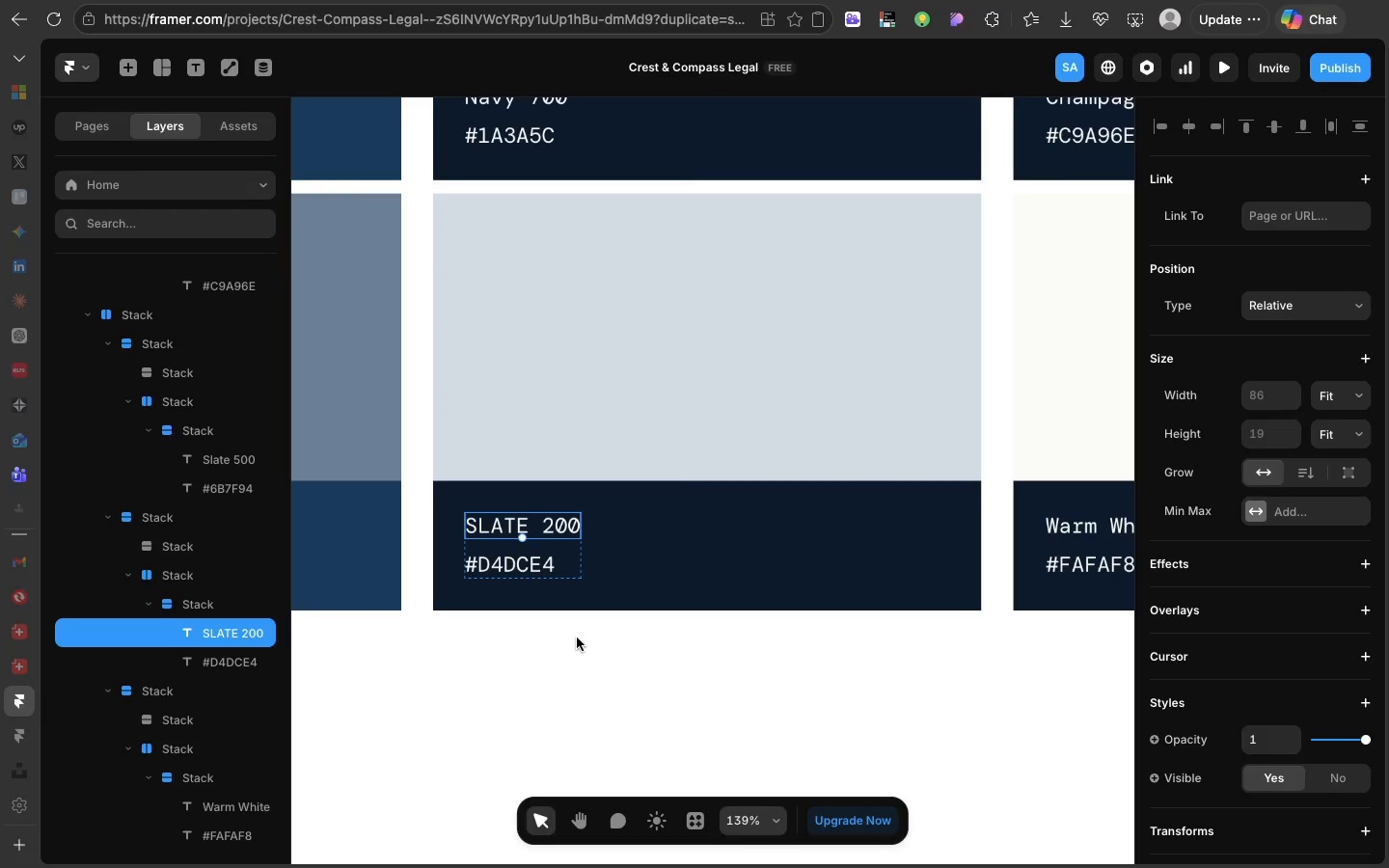 
left_click([577, 637])
 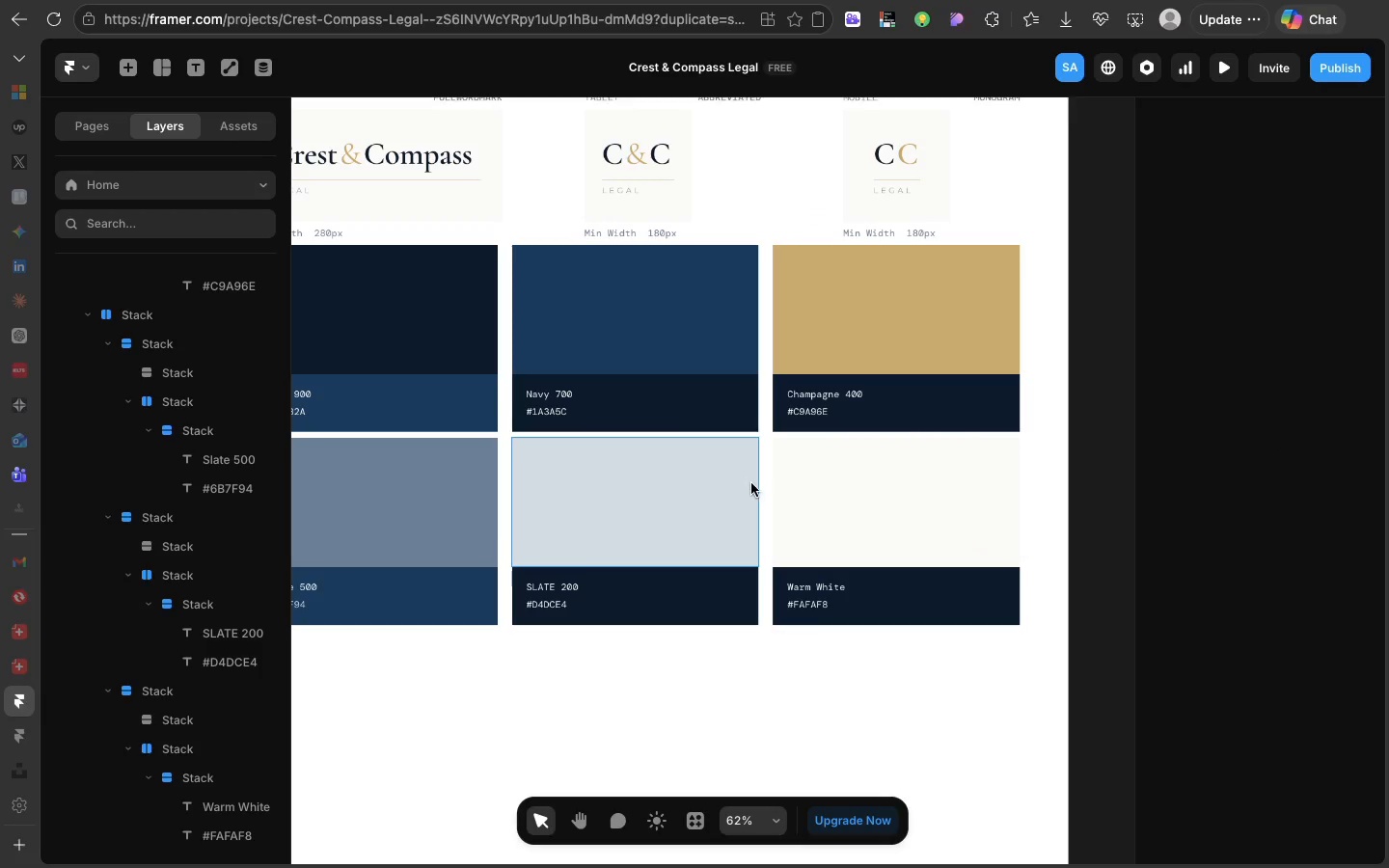 
left_click([770, 488])
 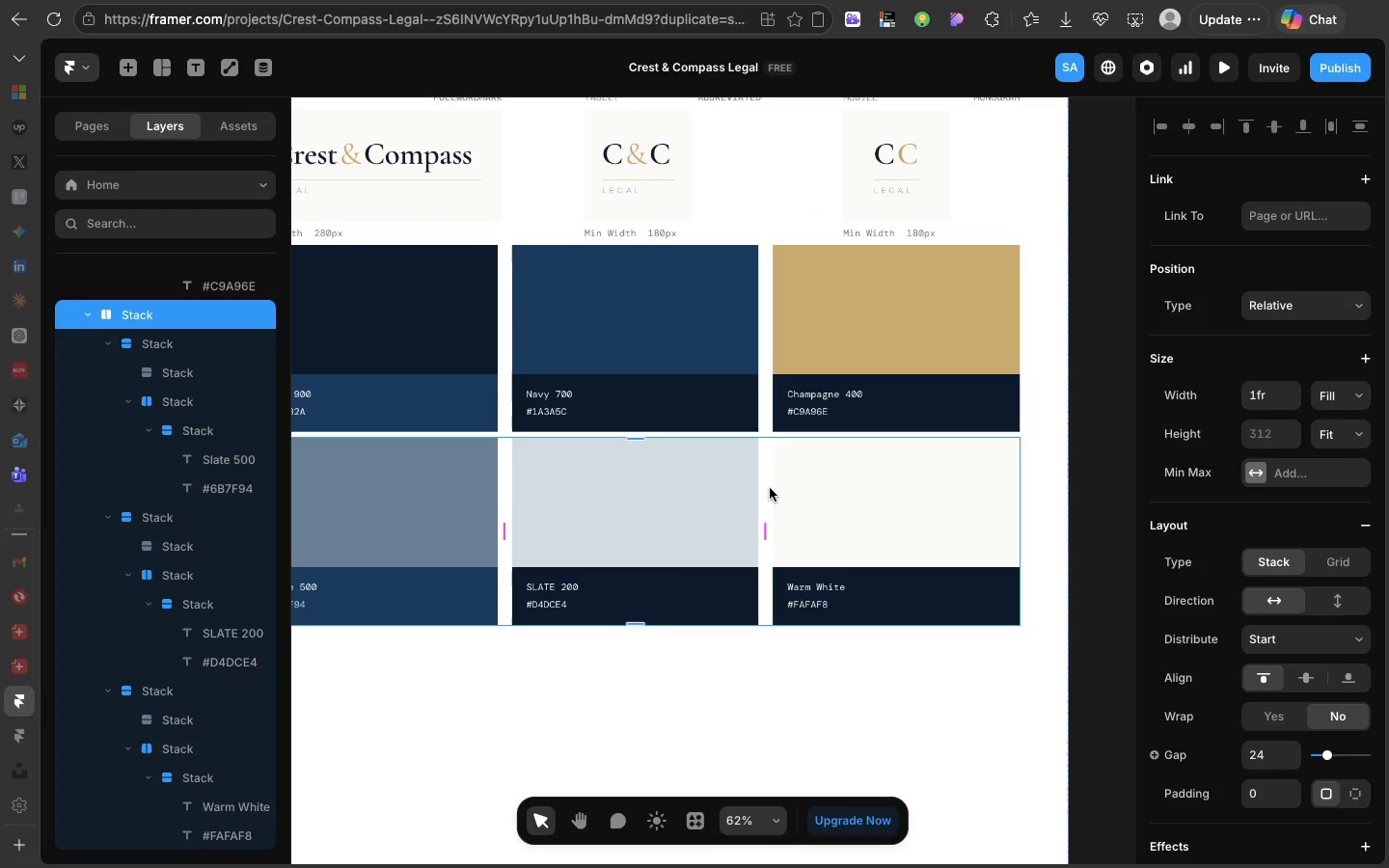 
hold_key(key=ShiftLeft, duration=1.55)
left_click([769, 421])
 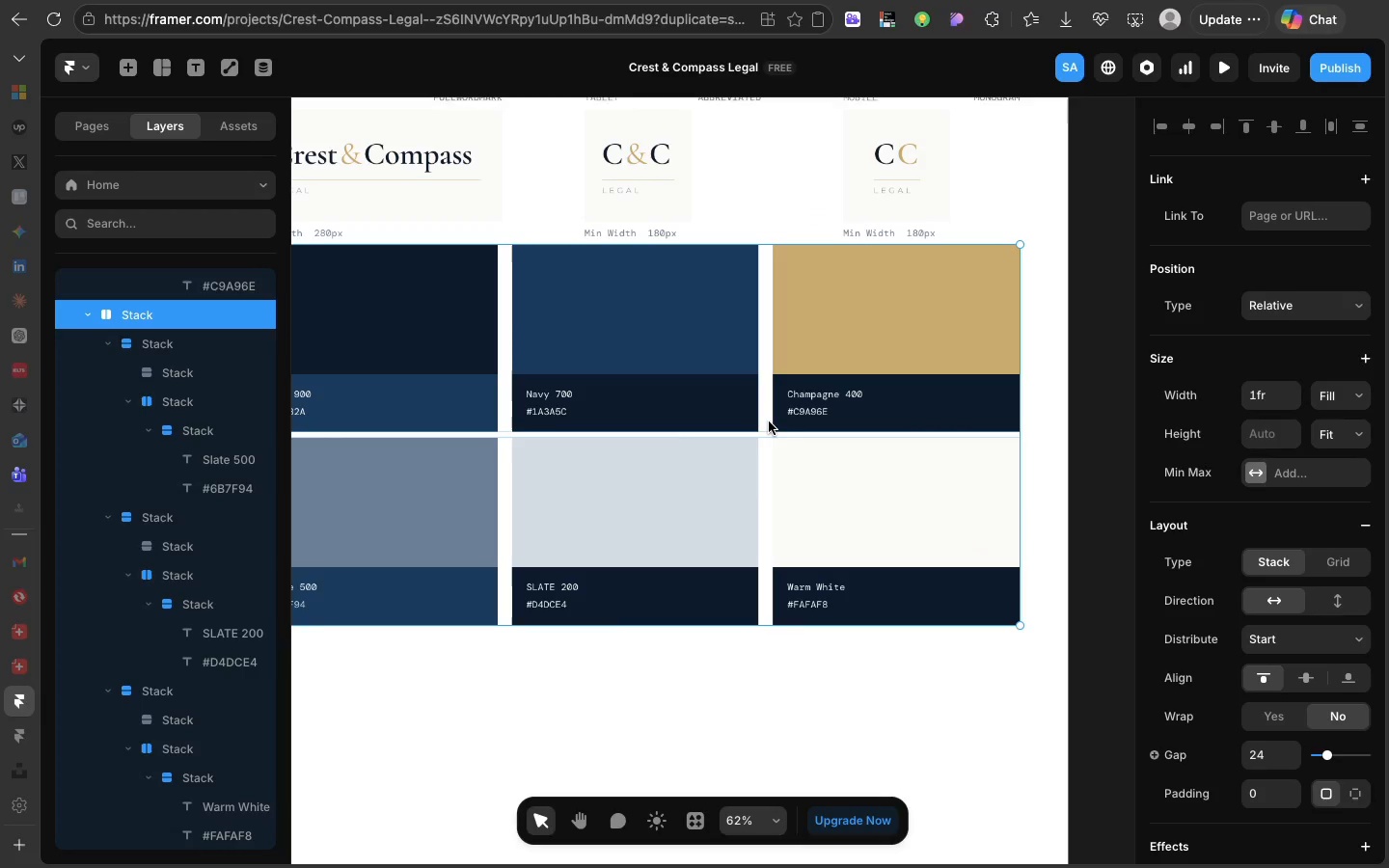 
key(Shift+A)
 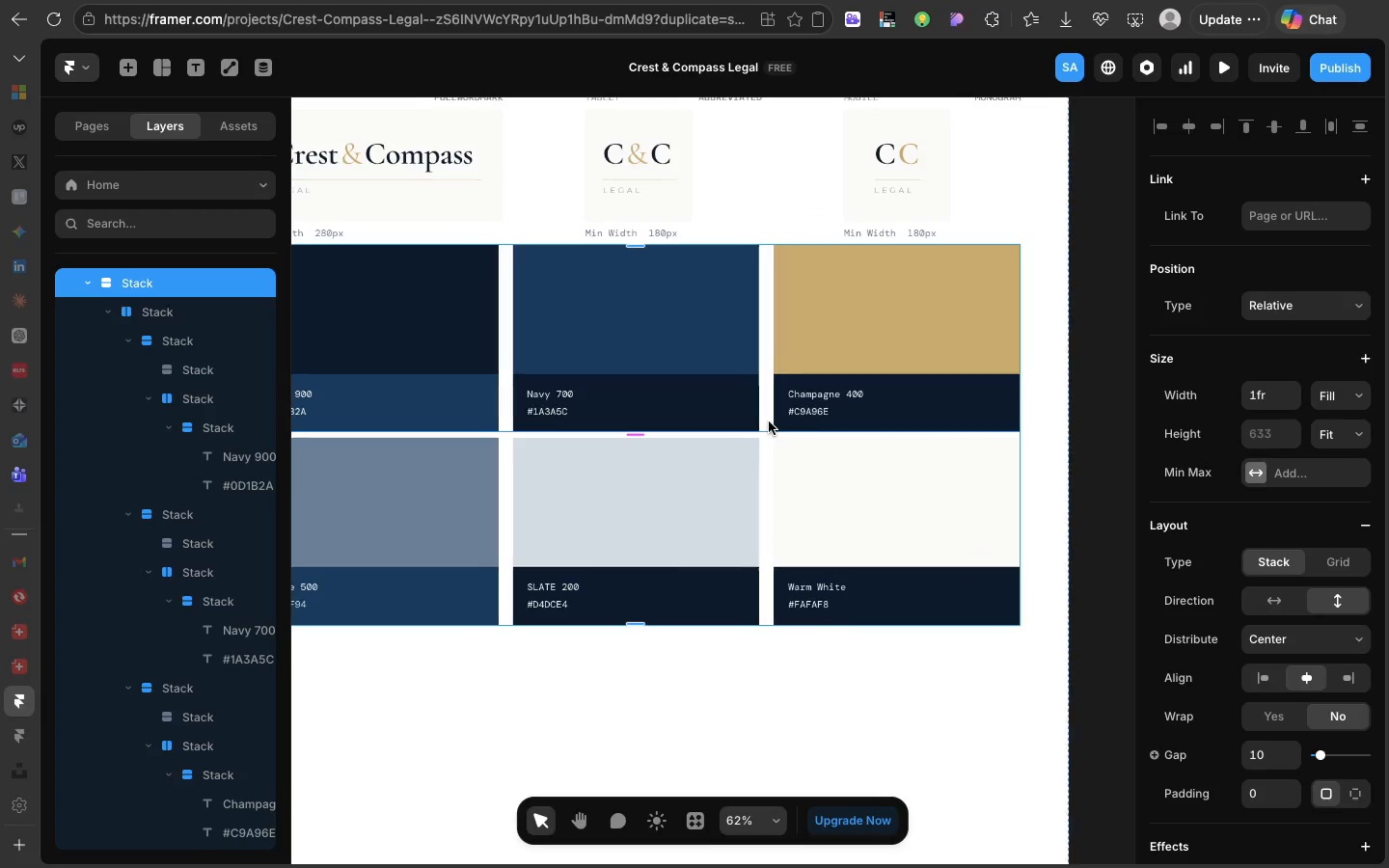 
scroll: coordinate [769, 421], scroll_direction: up, amount: 17.0
 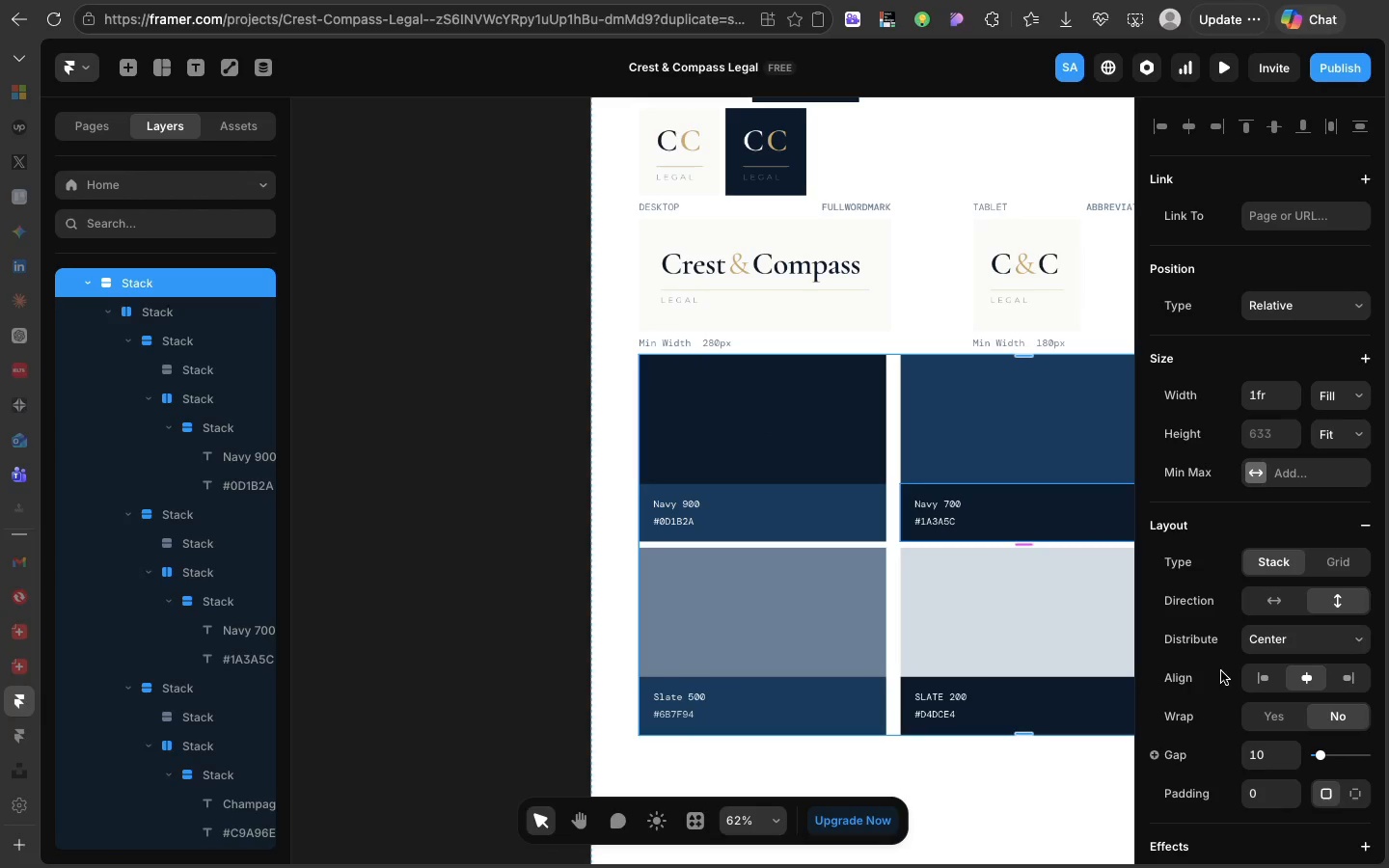 
left_click([1254, 678])
 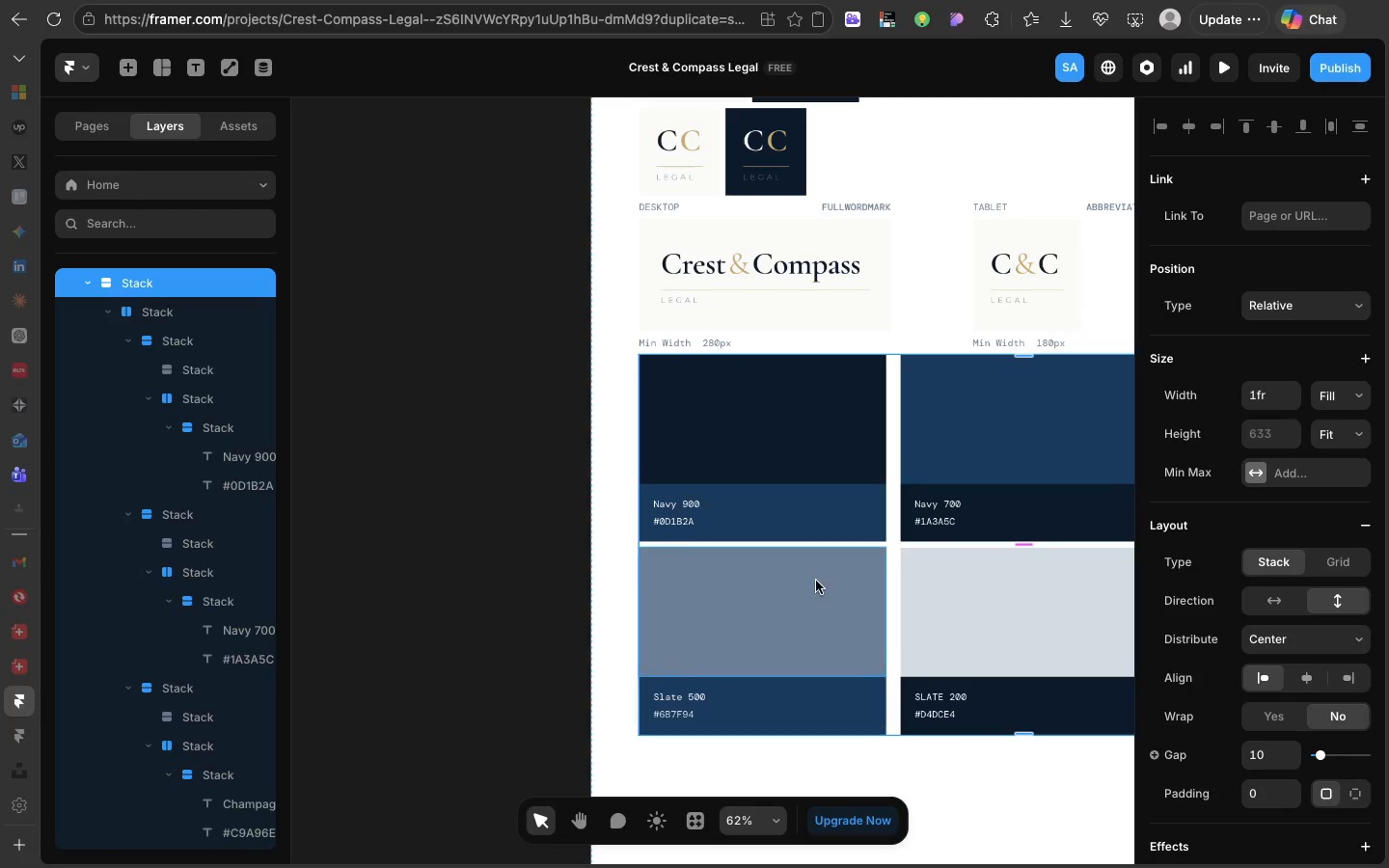 
key(T)
 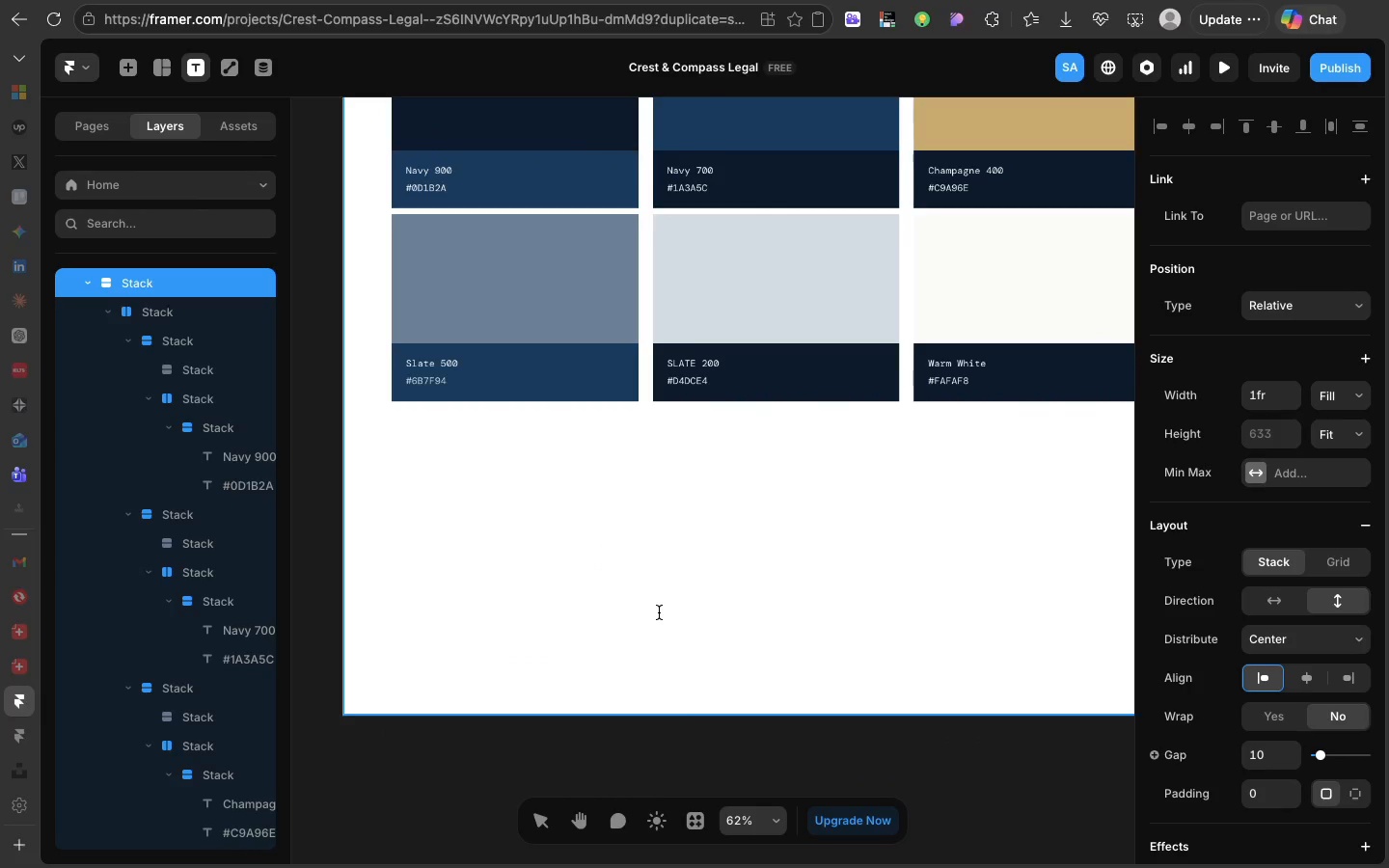 
scroll: coordinate [816, 581], scroll_direction: down, amount: 34.0
 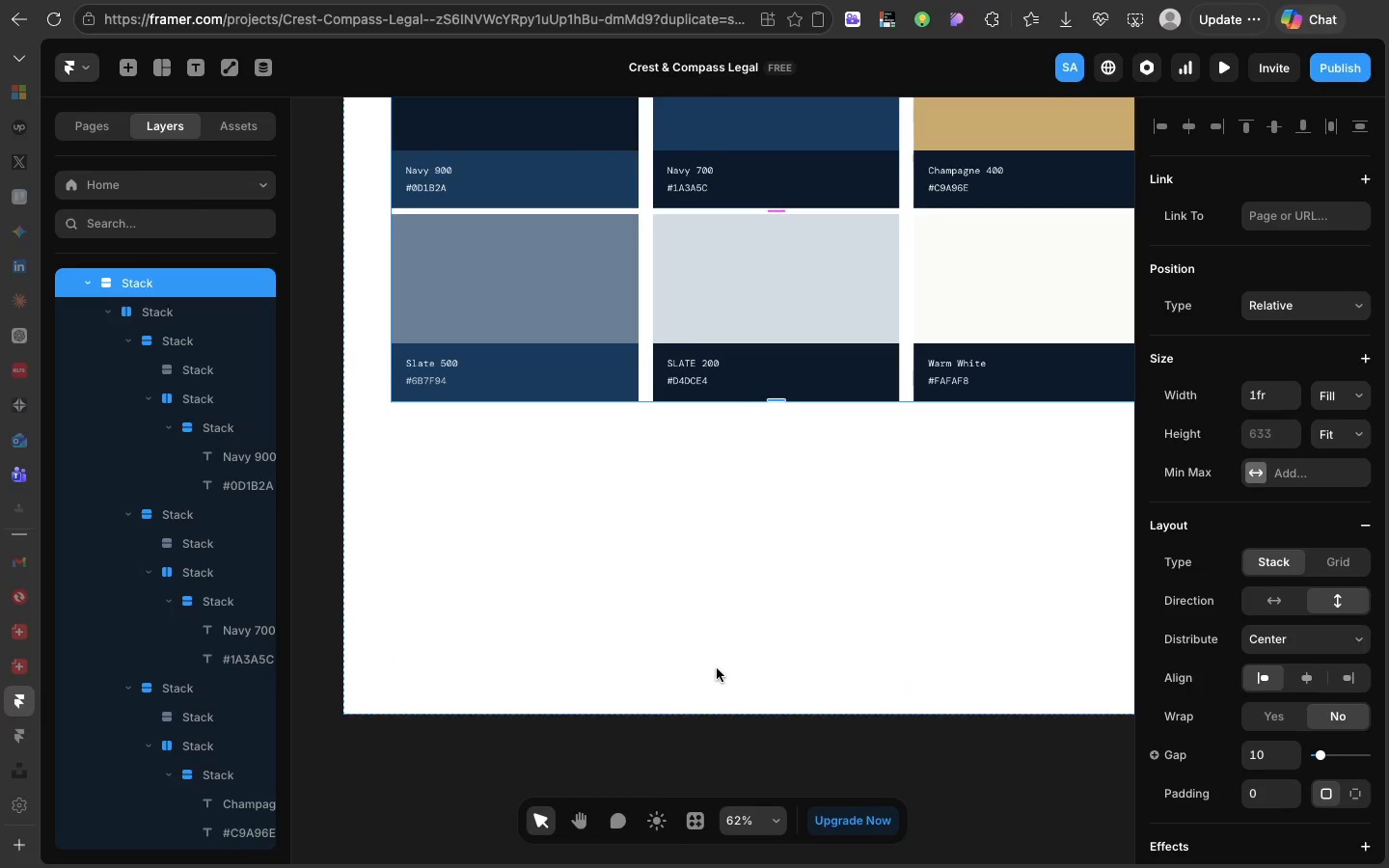 
left_click([659, 612])
 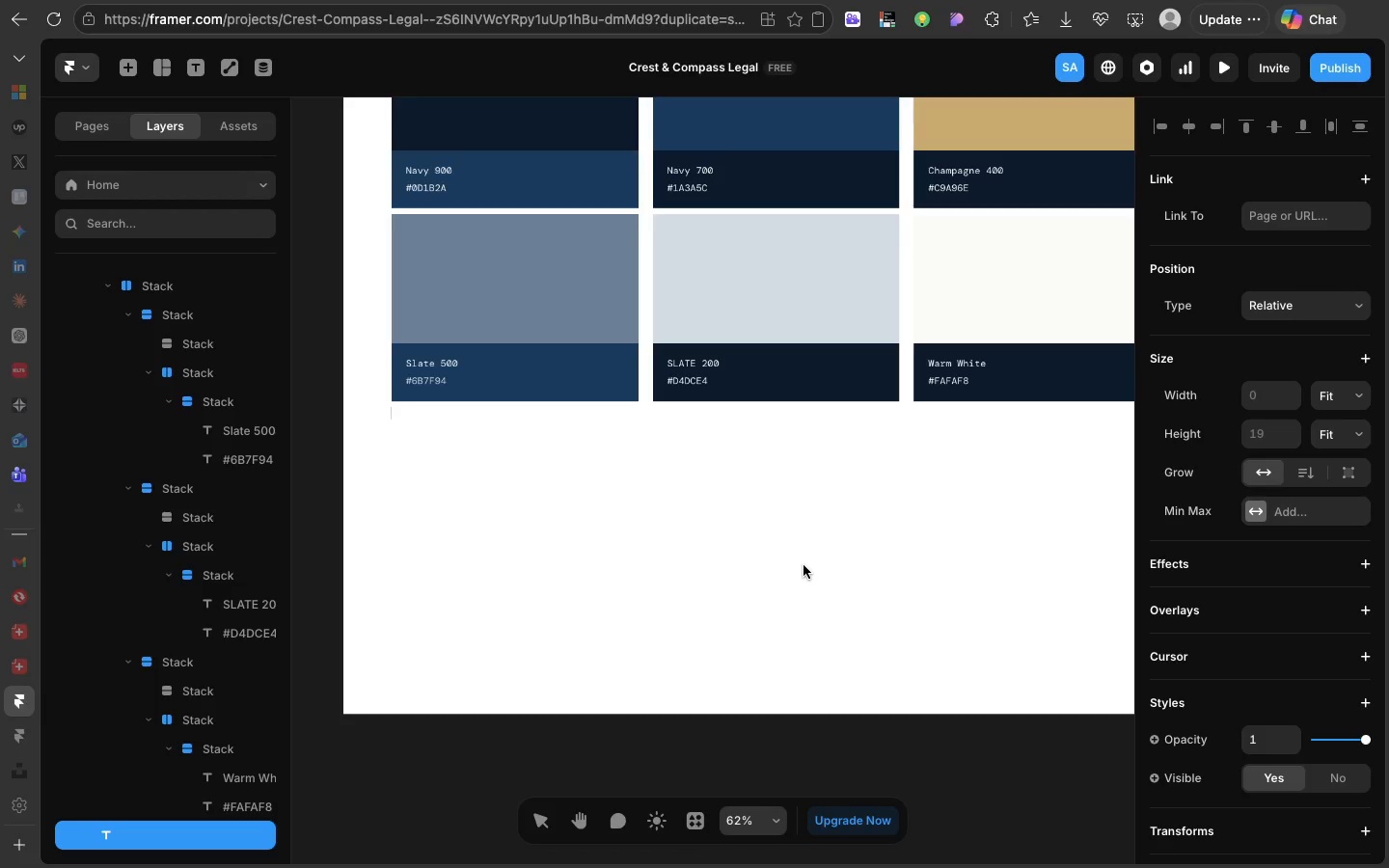 
key(T)
 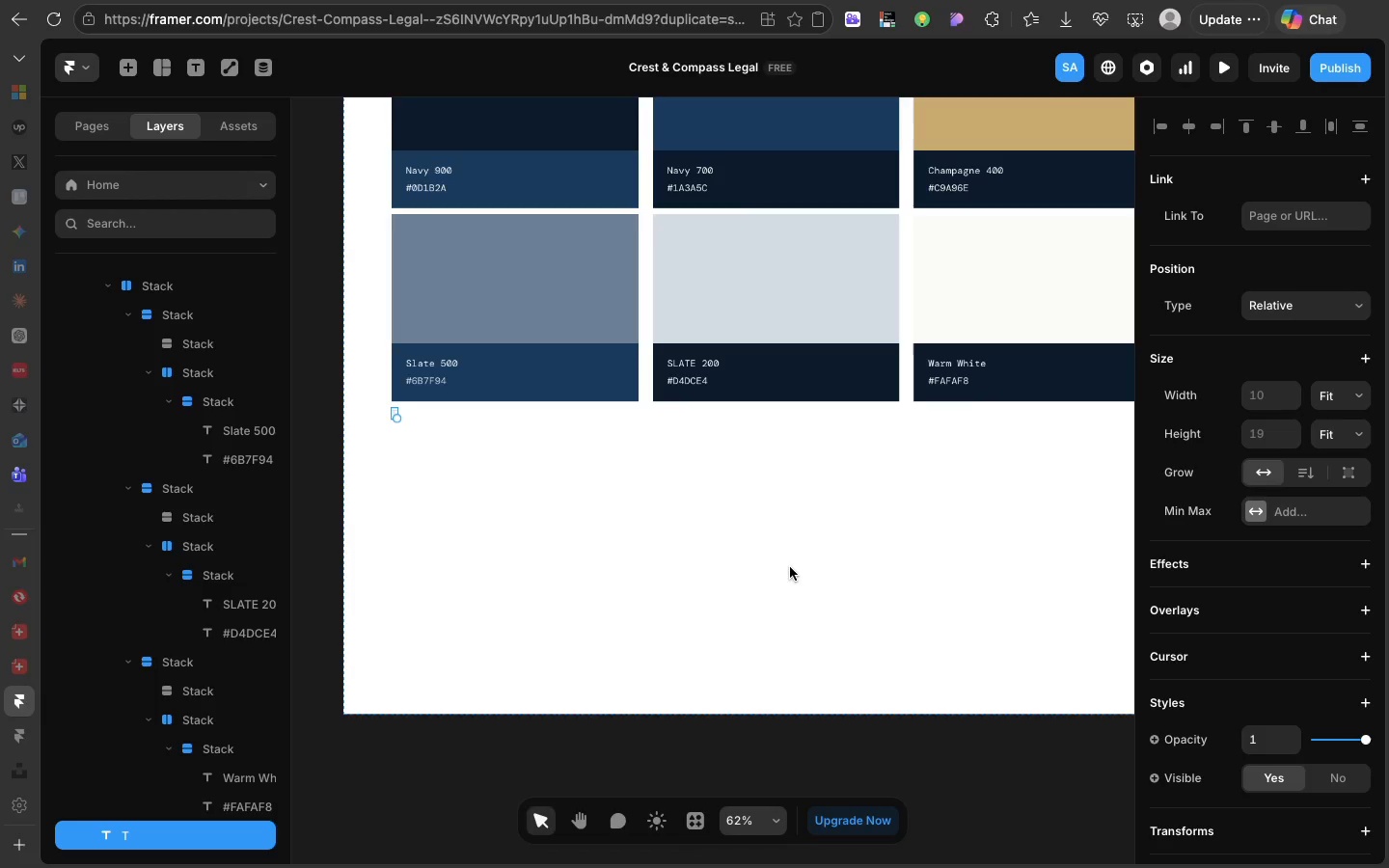 
double_click([790, 567])
 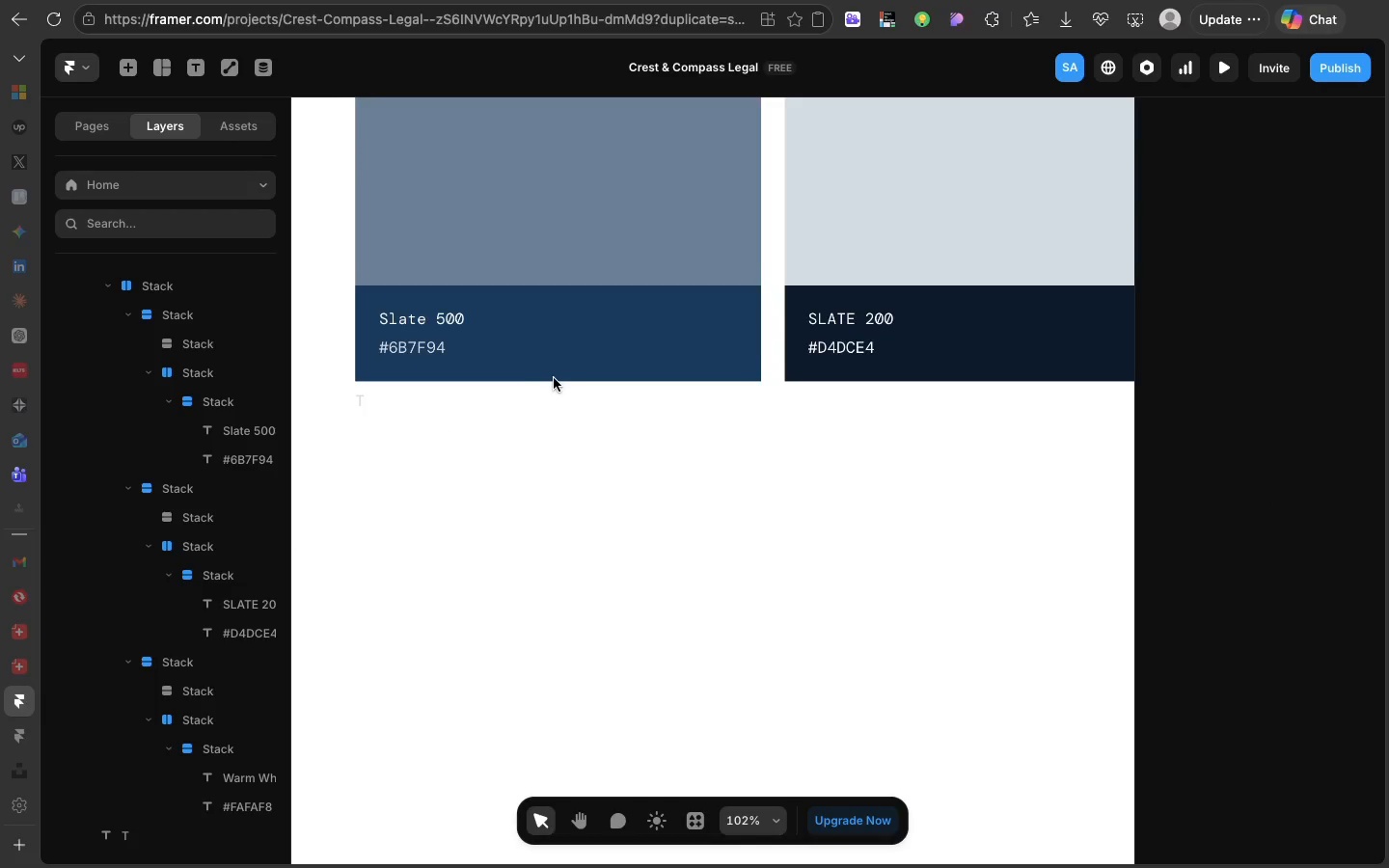 
scroll: coordinate [555, 377], scroll_direction: up, amount: 13.0
 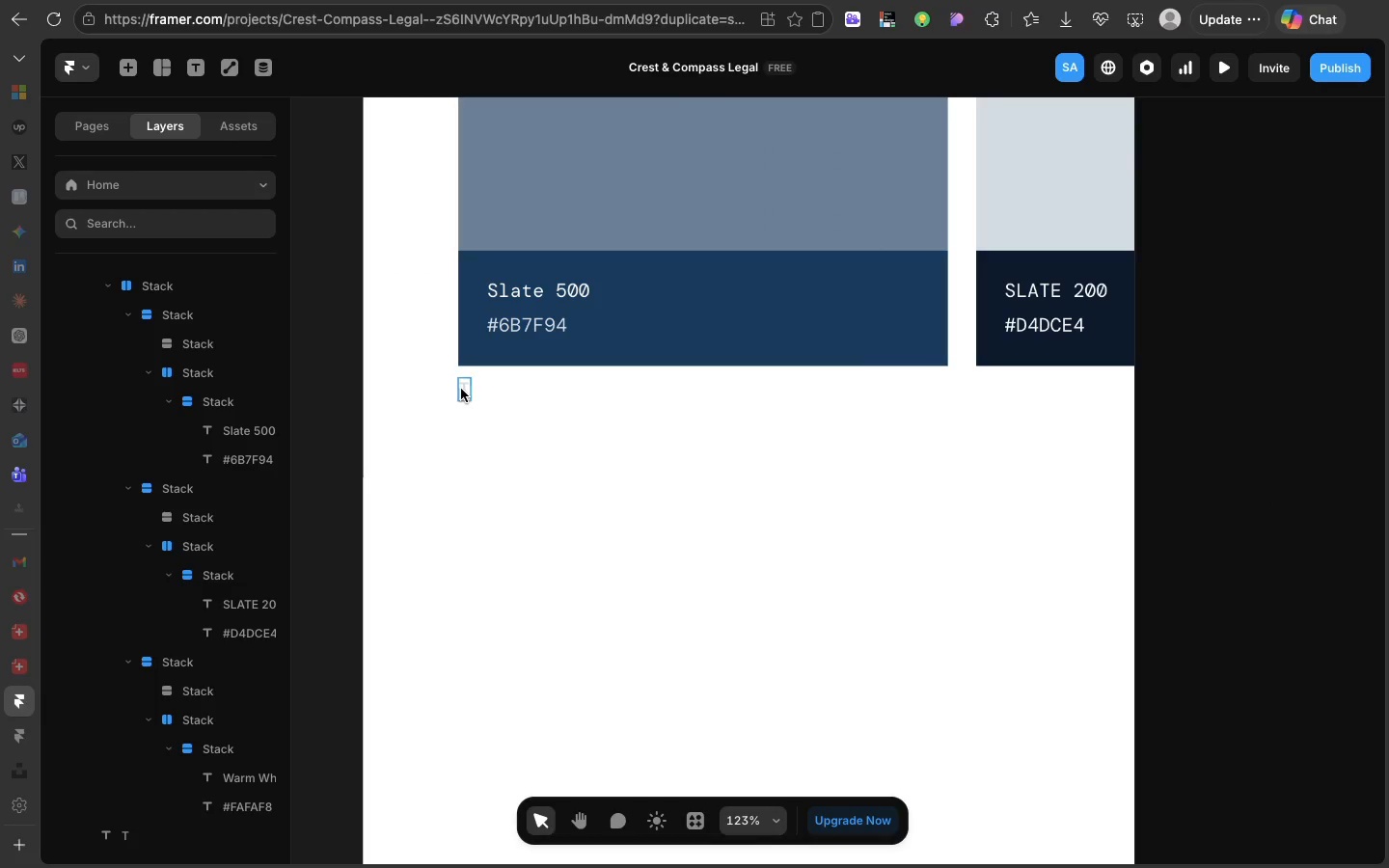 
left_click([461, 389])
 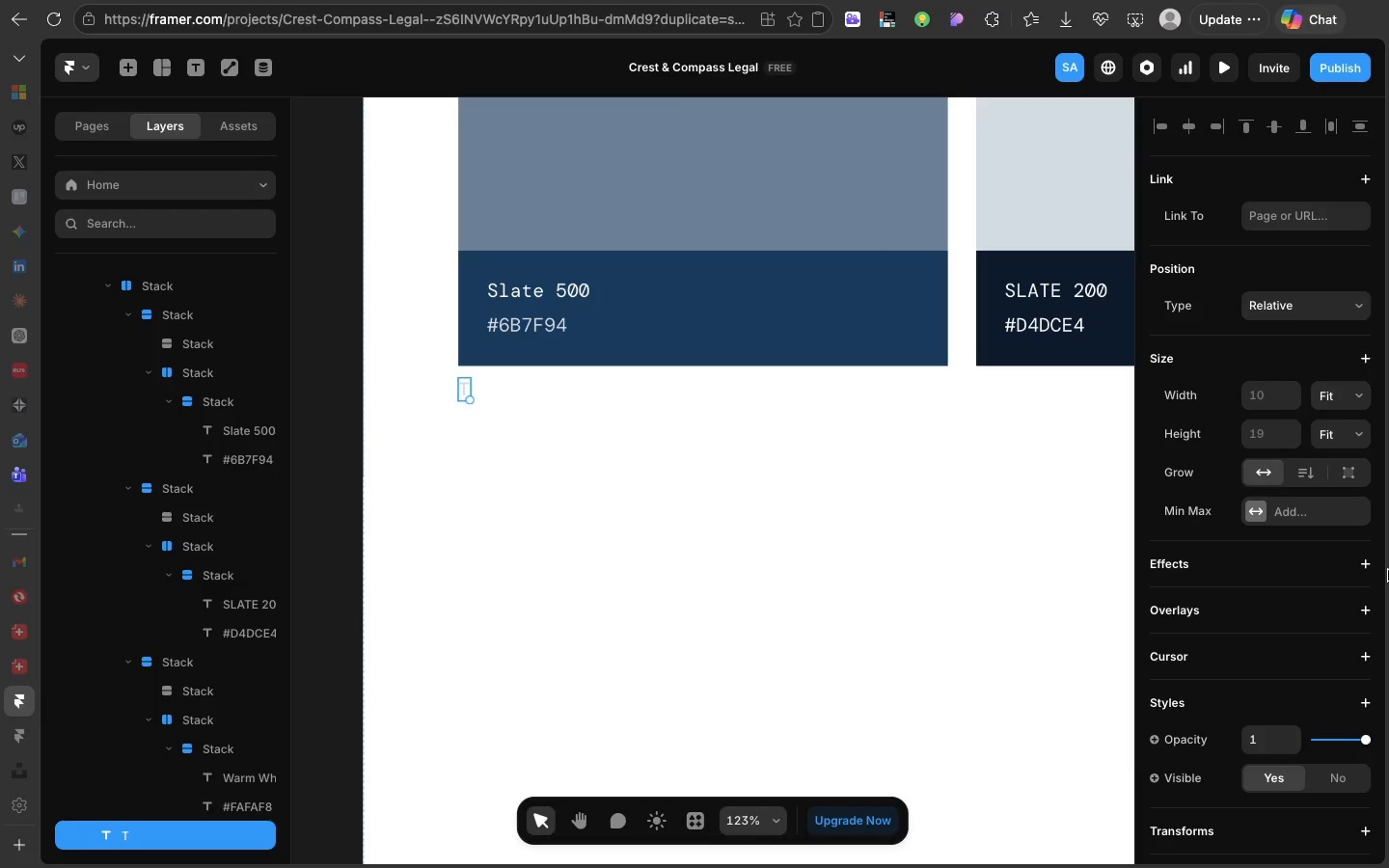 
scroll: coordinate [1237, 614], scroll_direction: down, amount: 117.0
 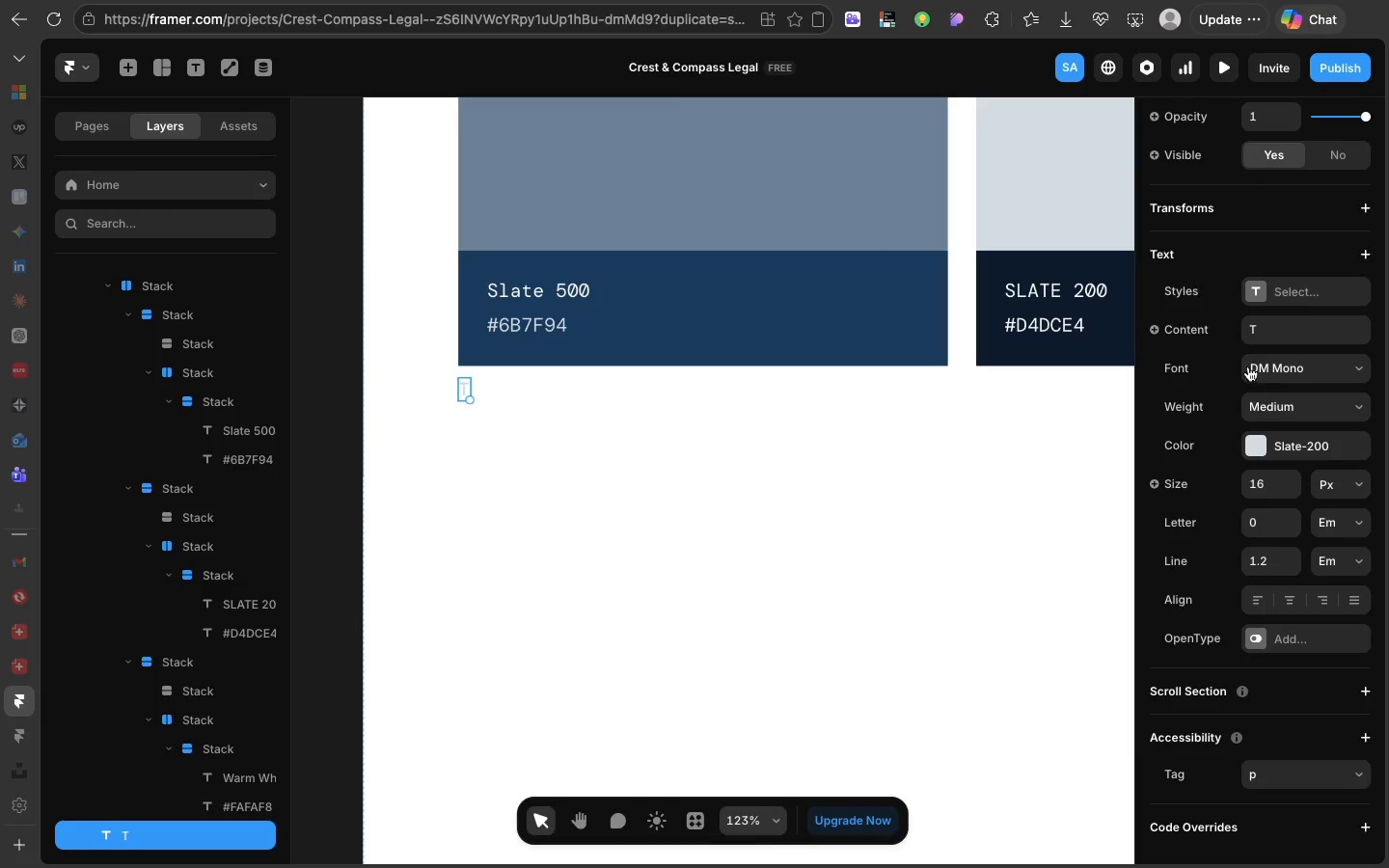 
left_click([1248, 367])
 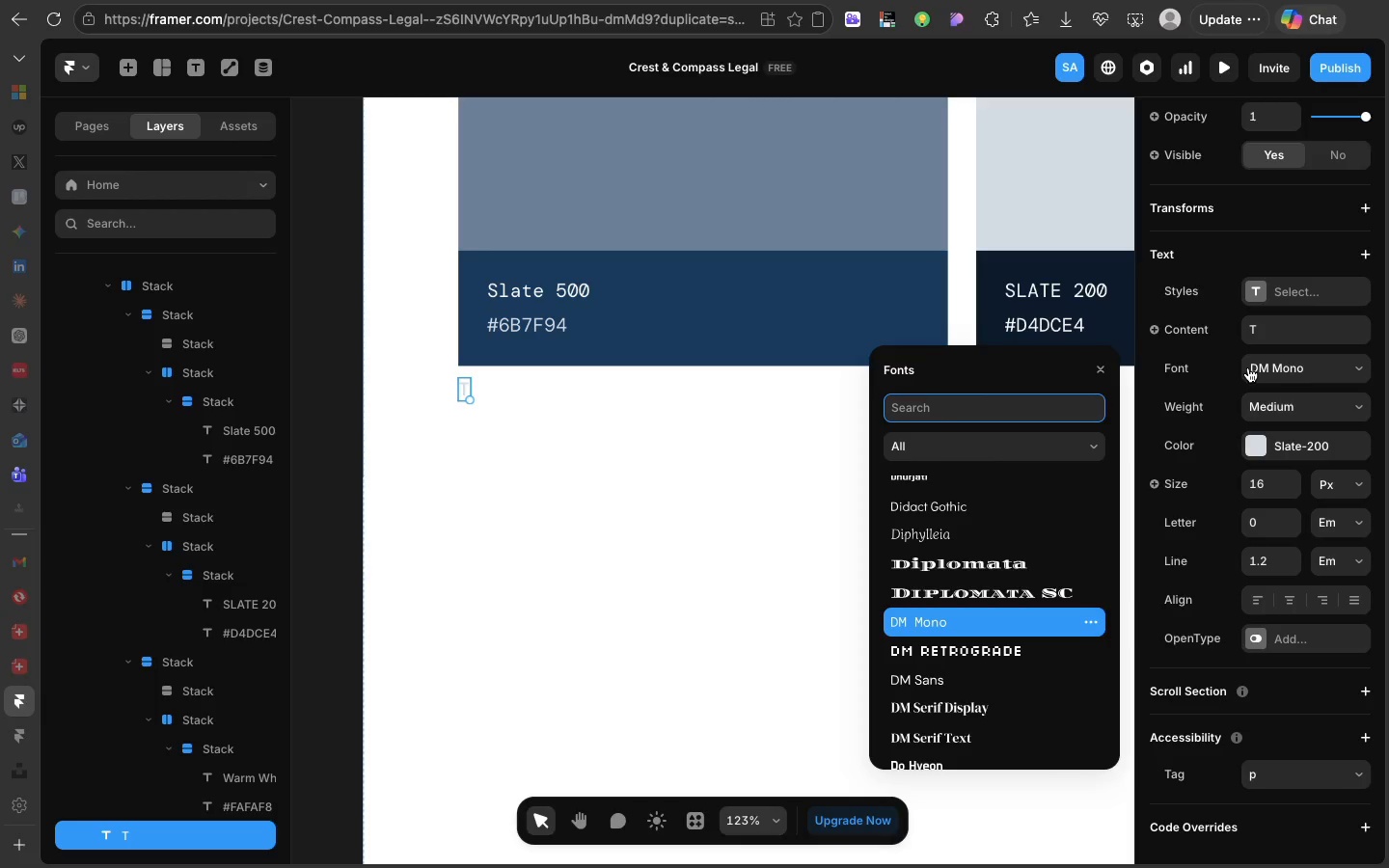 
type(car)
 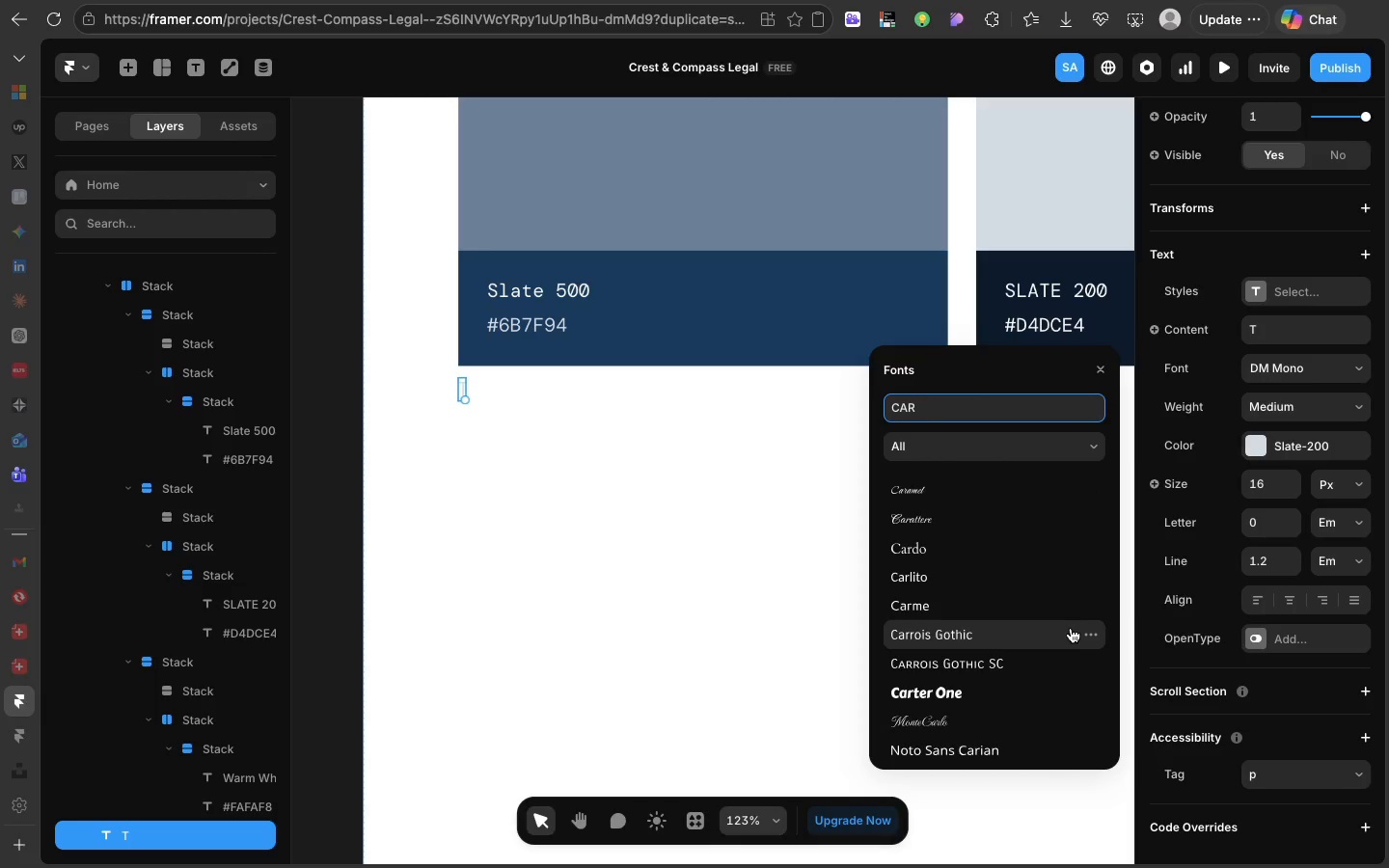 
key(Backspace)
 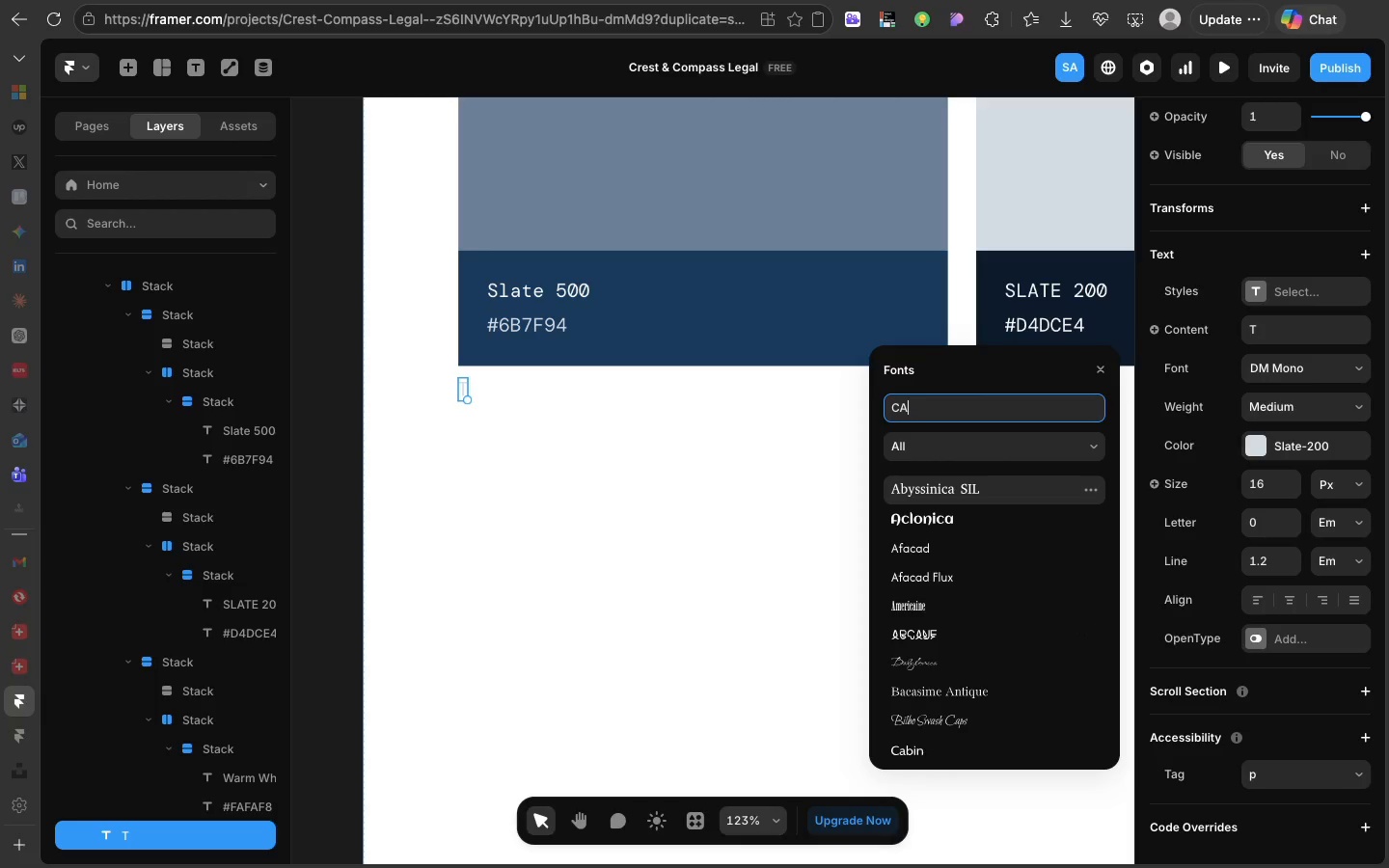 
key(Backspace)
 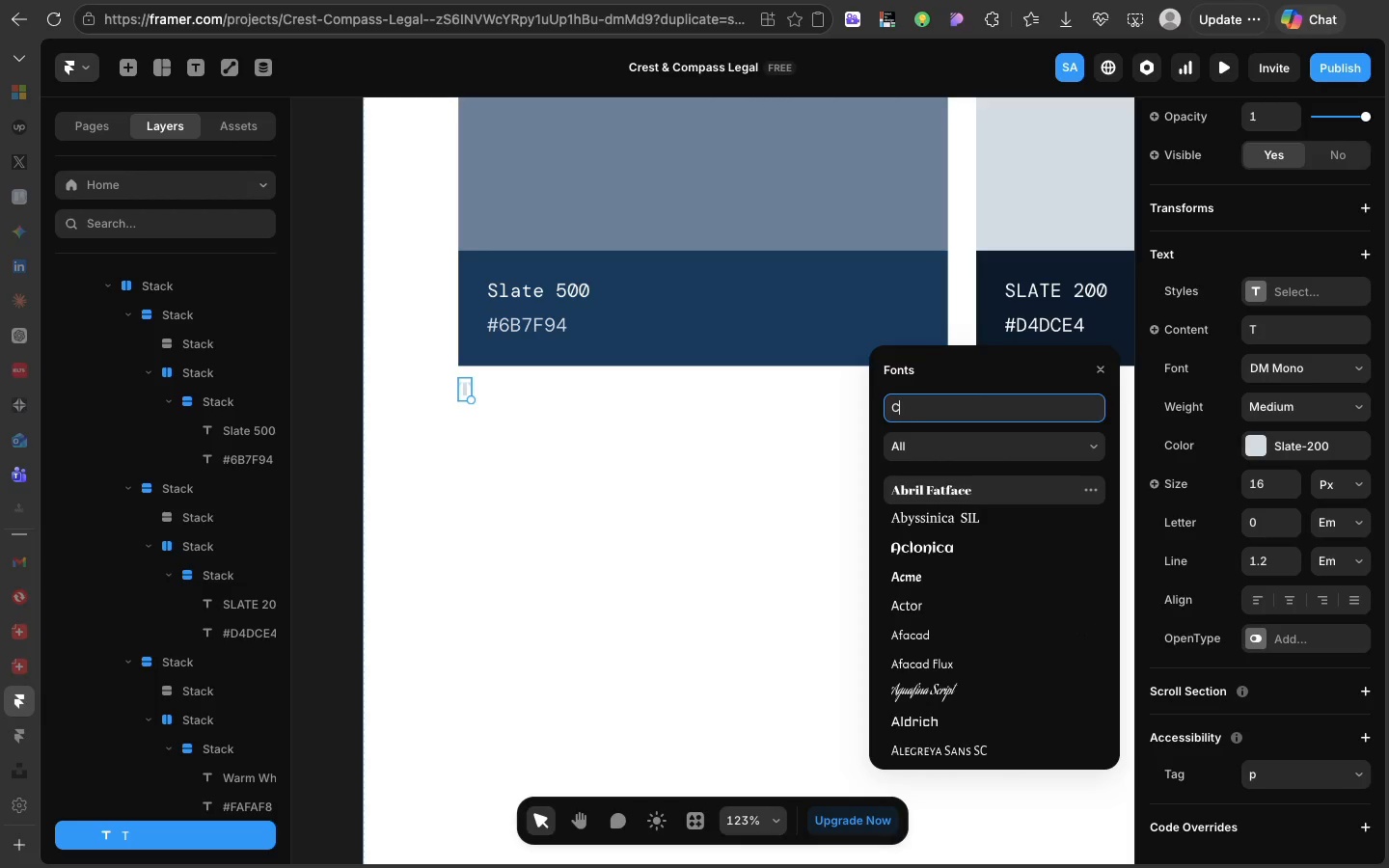 
scroll: coordinate [1071, 628], scroll_direction: down, amount: 28.0
 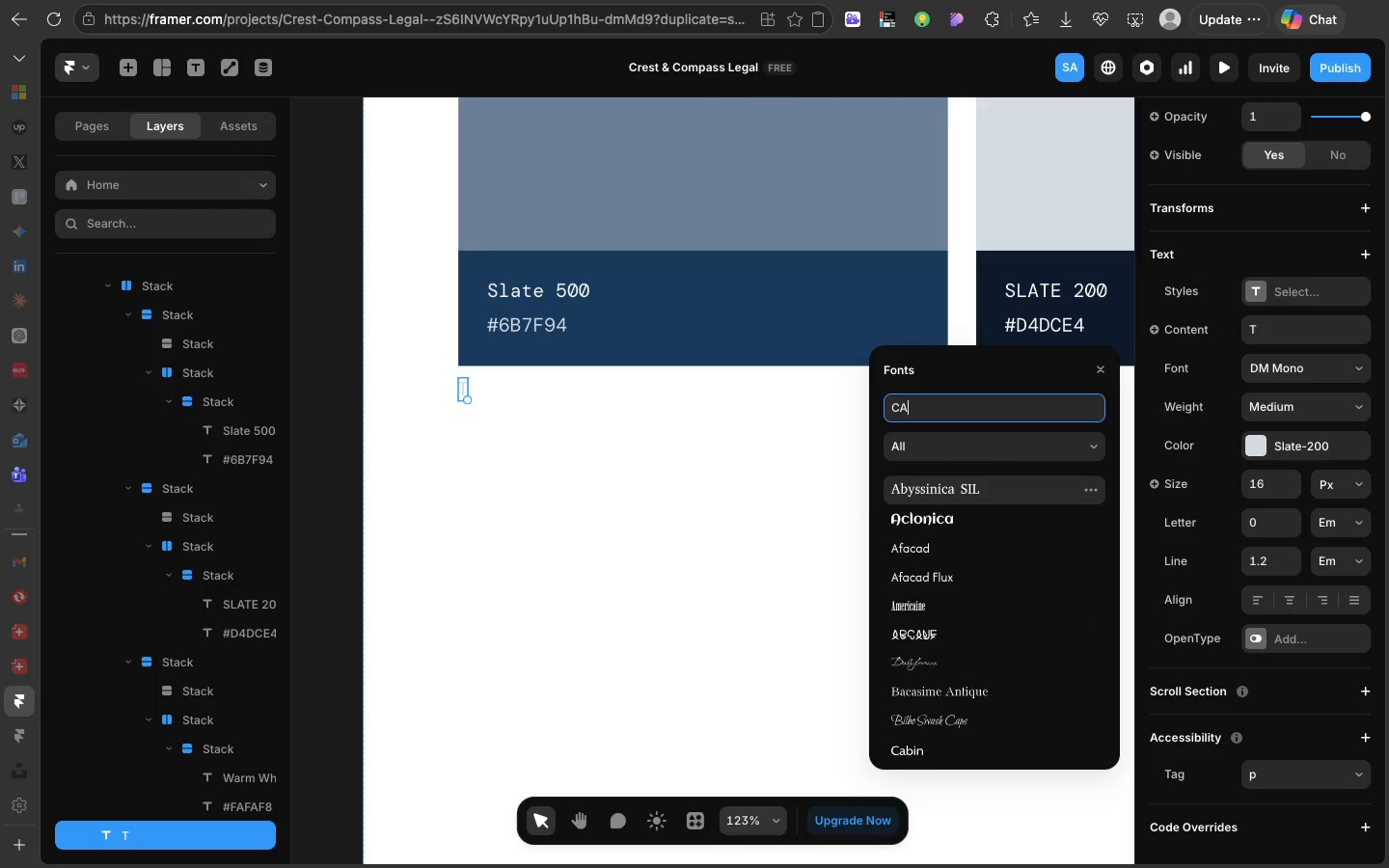 
type(am)
key(Backspace)
type(rmo)
key(Backspace)
key(Backspace)
key(Backspace)
type(m)
key(Backspace)
key(Backspace)
 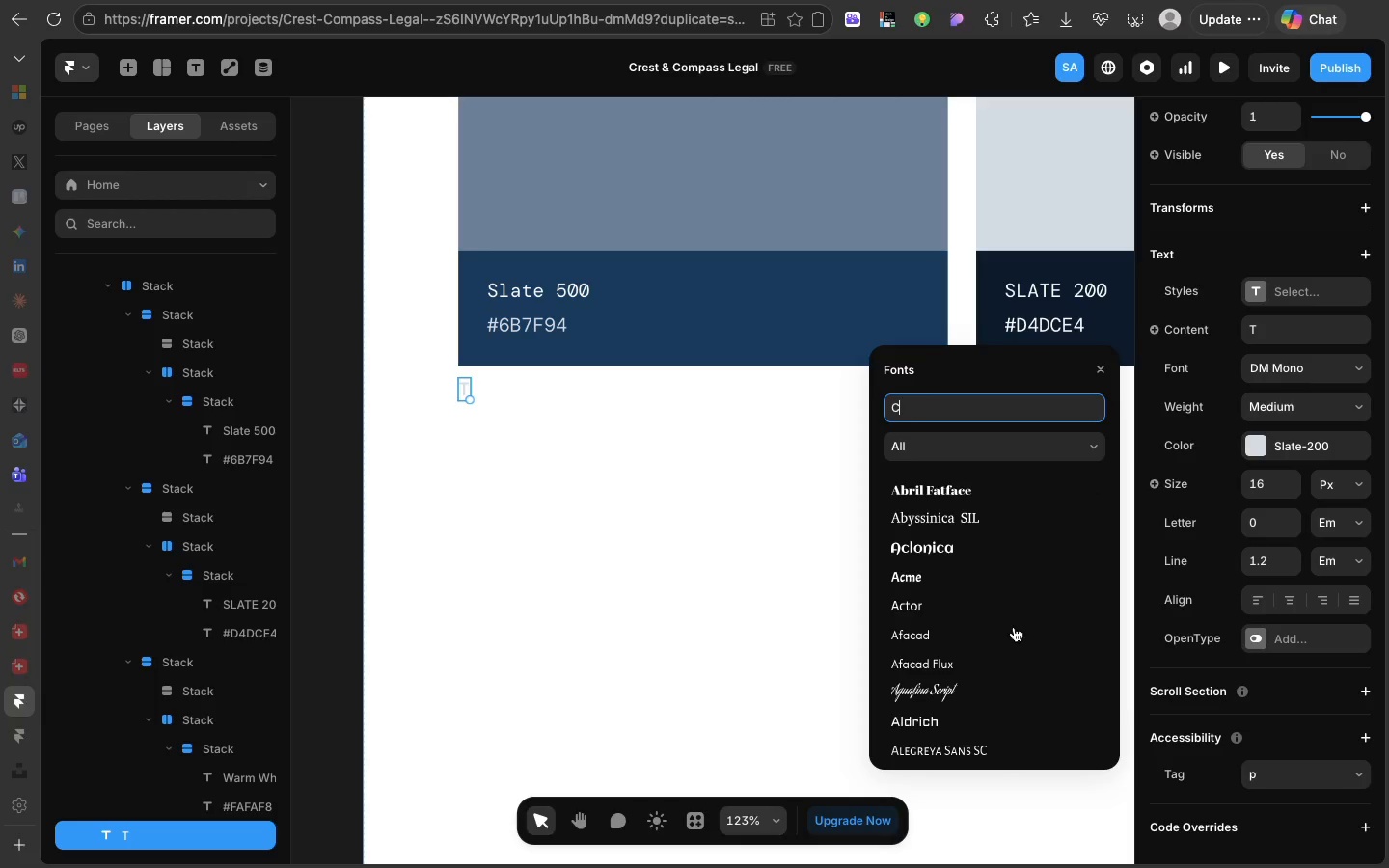 
key(A)
 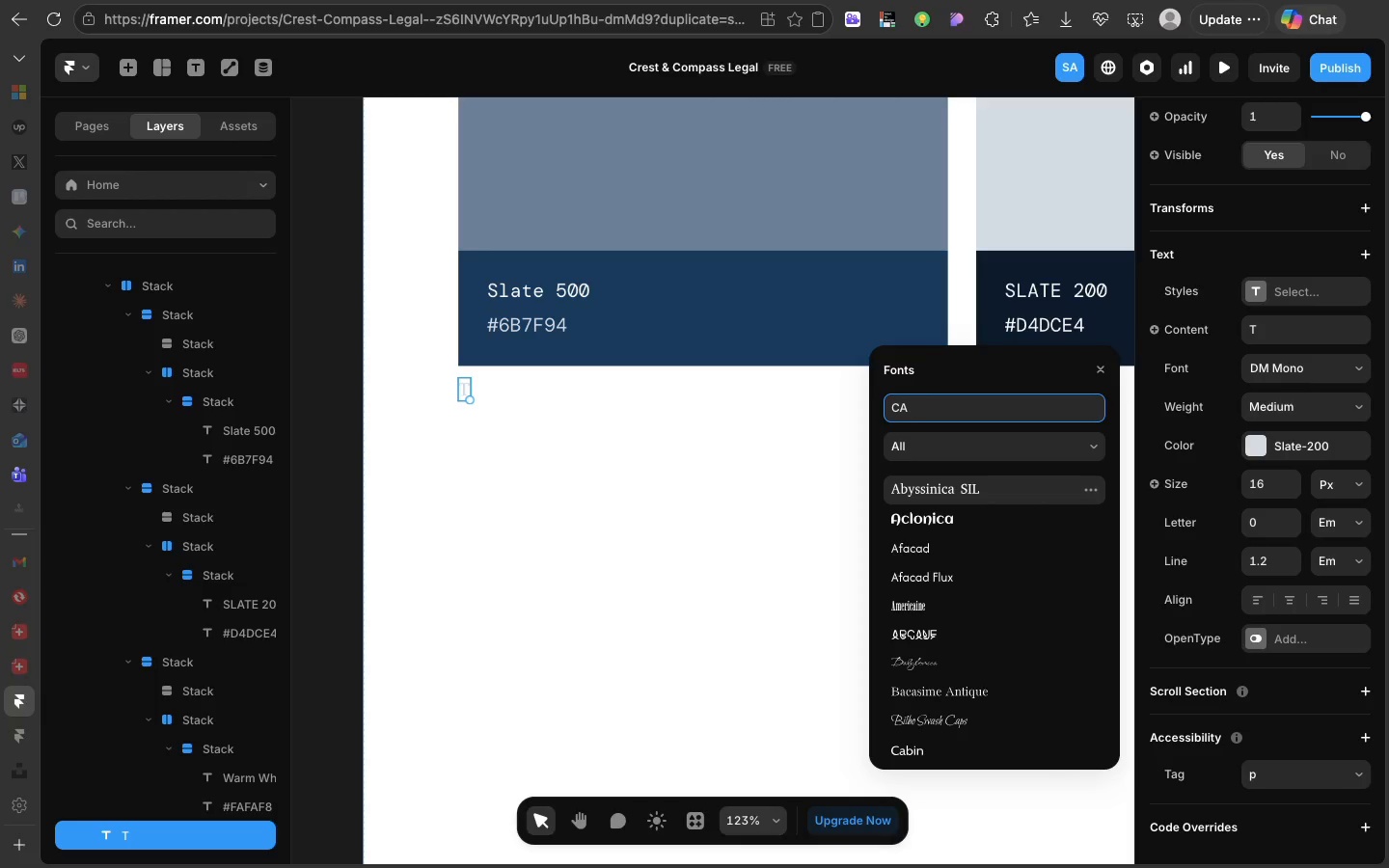 
wait(36.71)
 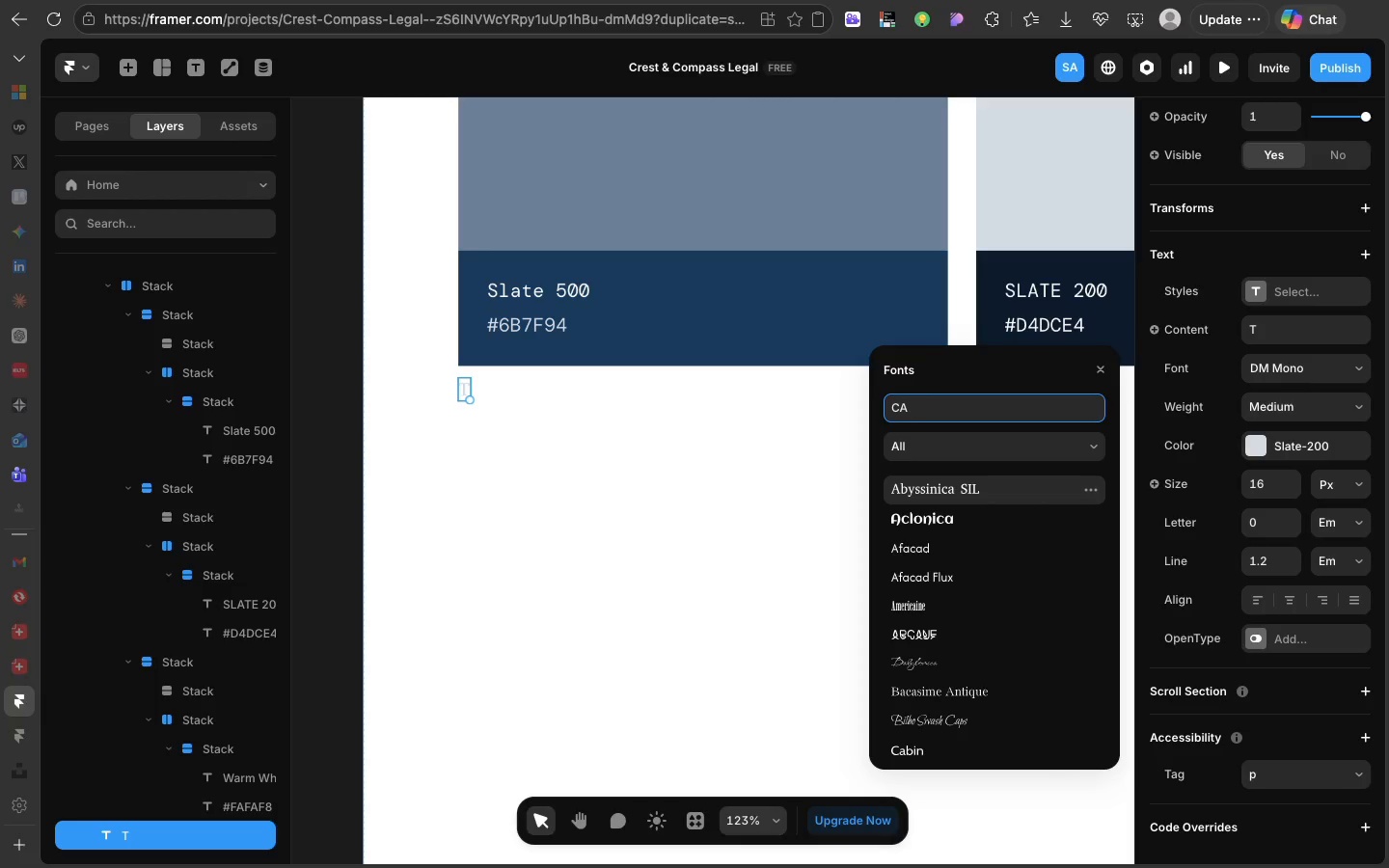 
key(Backspace)
type(orm)
 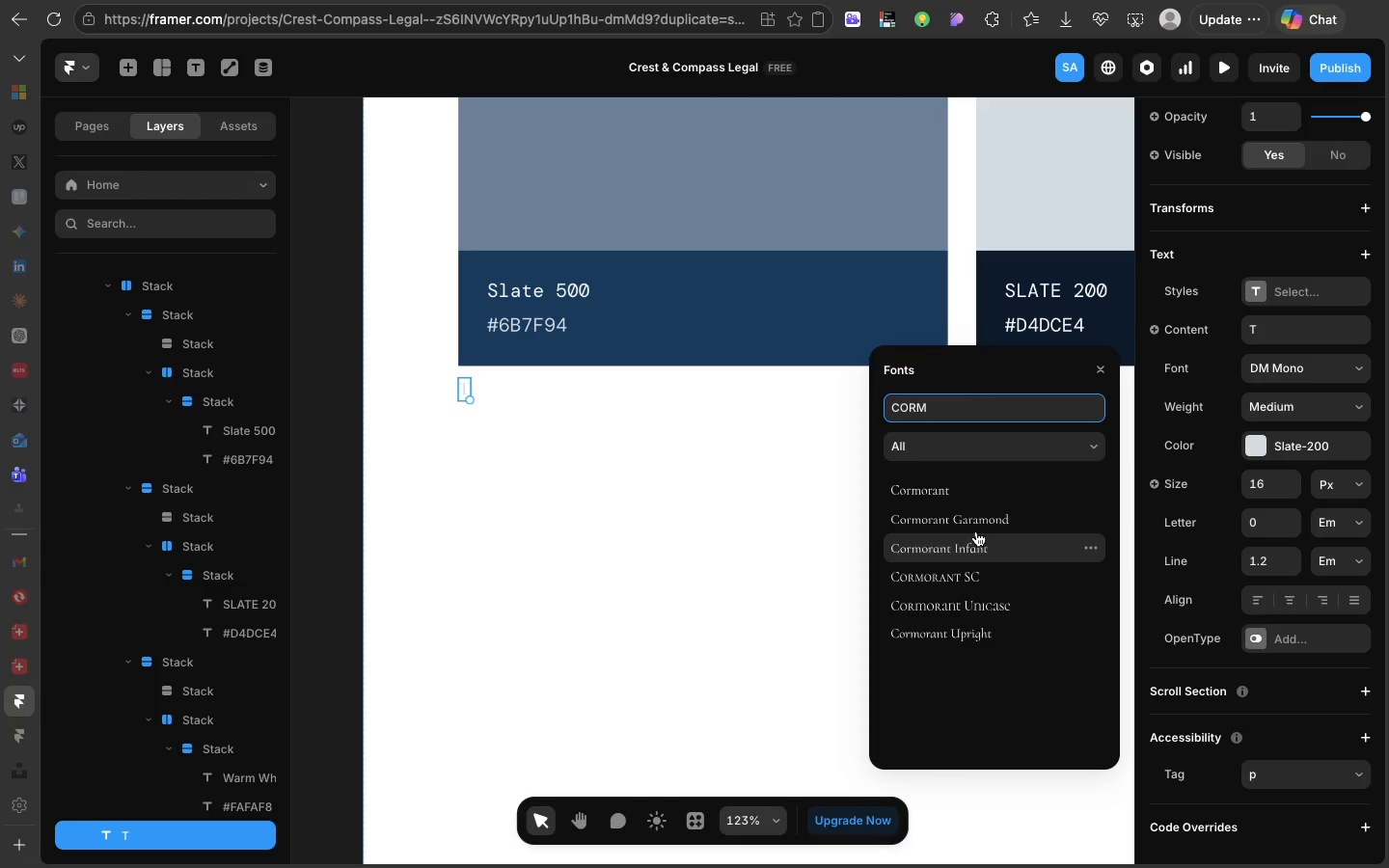 
left_click([971, 520])
 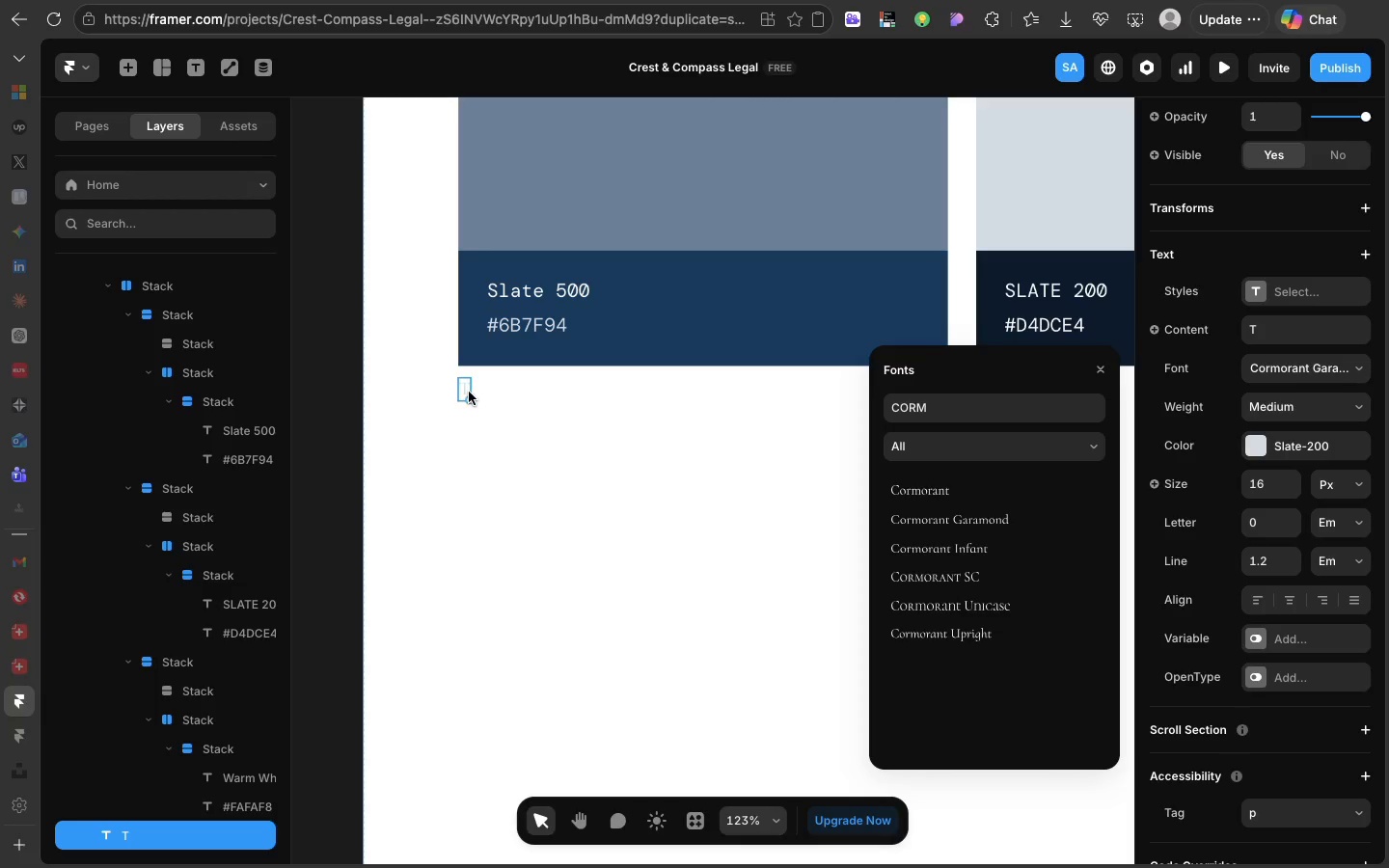 
double_click([462, 387])
 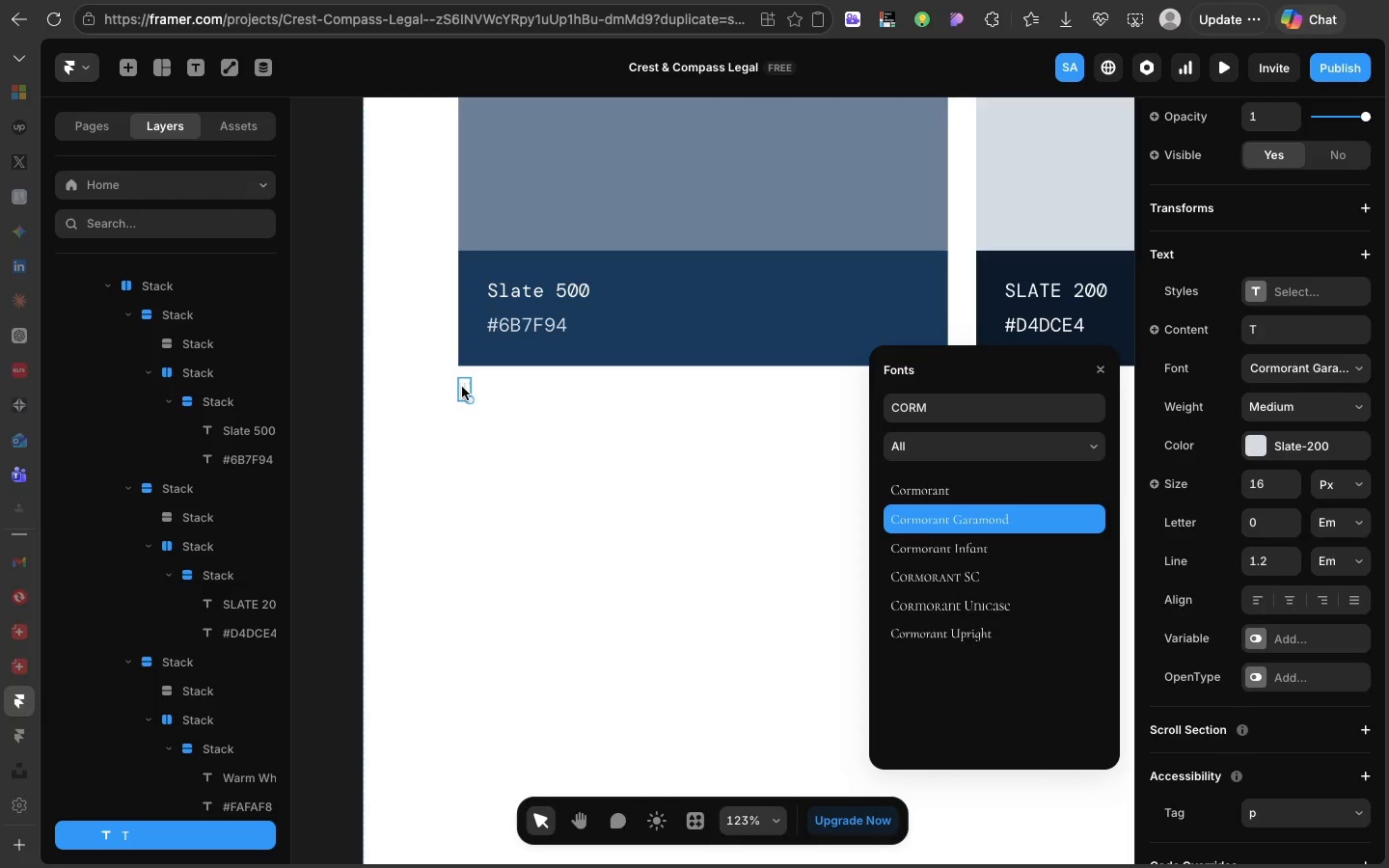 
triple_click([462, 387])
 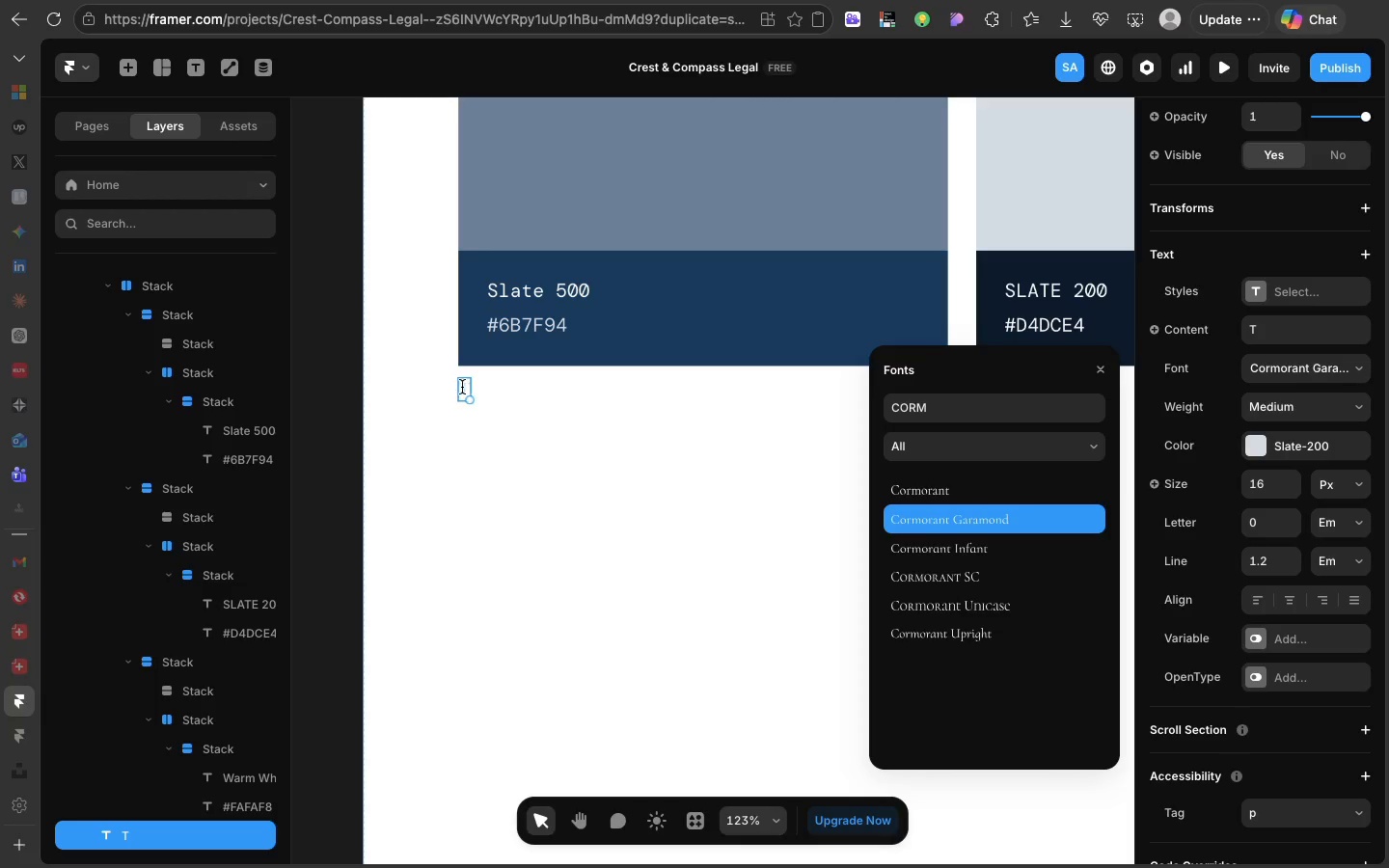 
triple_click([462, 387])
 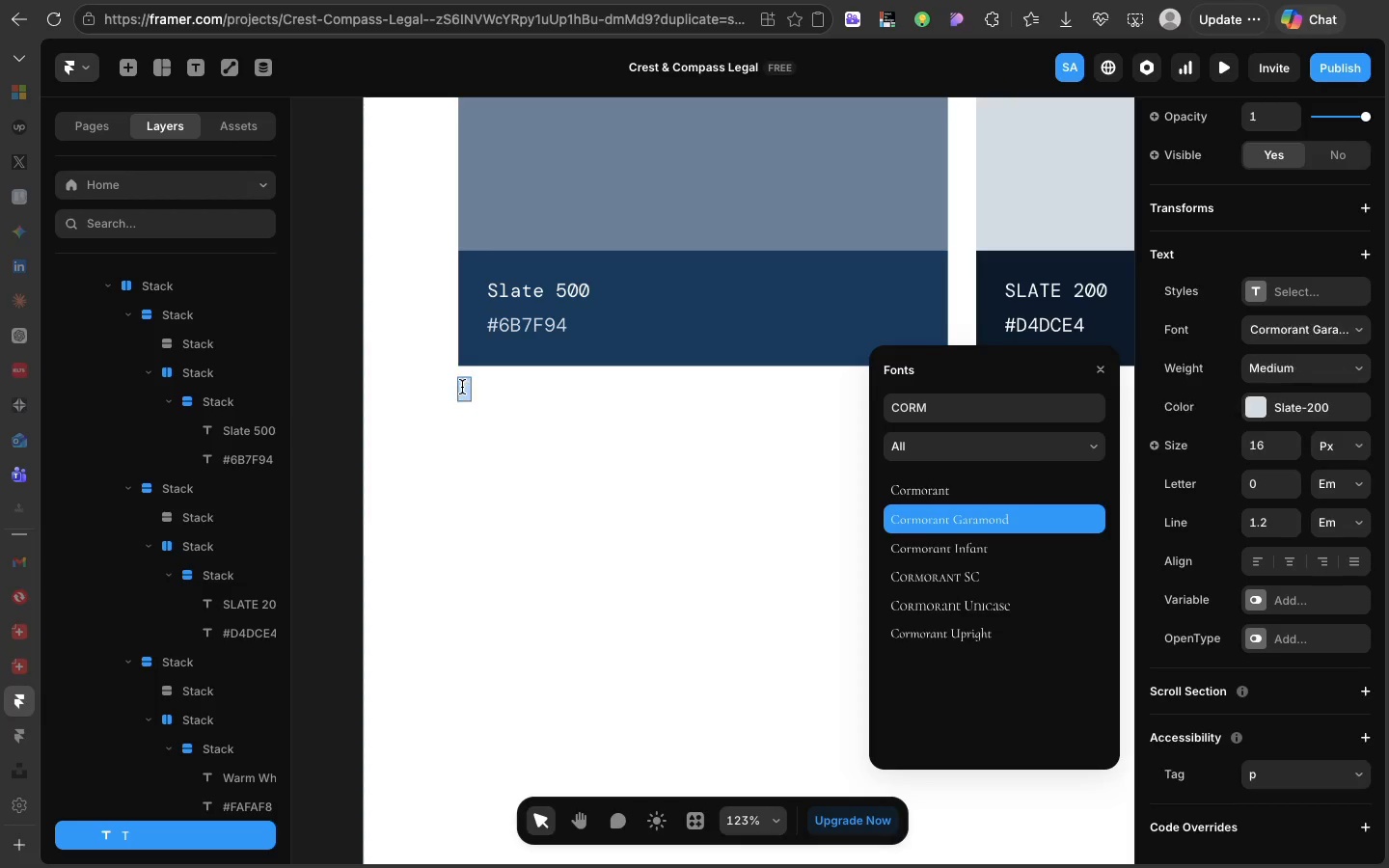 
triple_click([462, 387])
 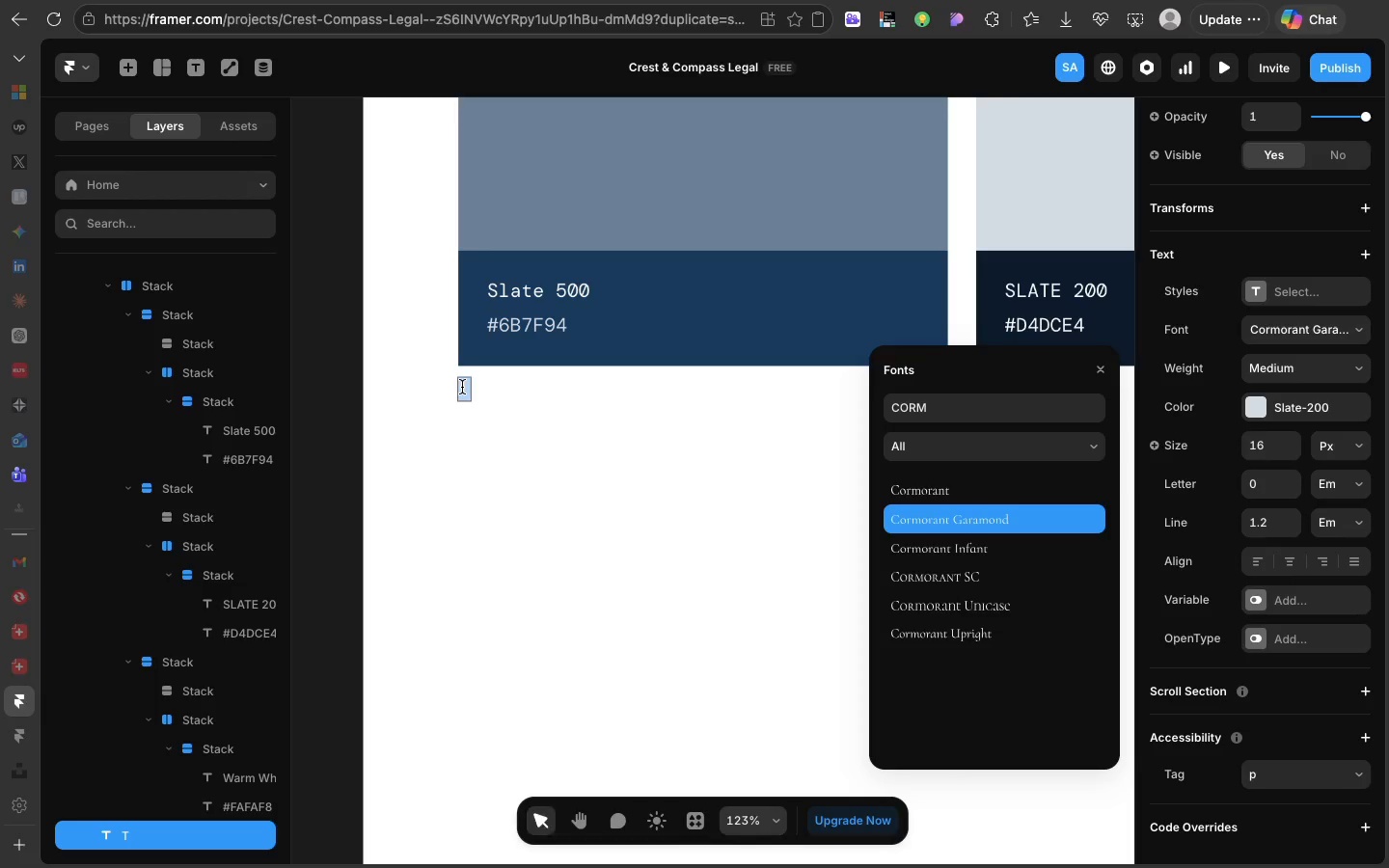 
triple_click([462, 387])
 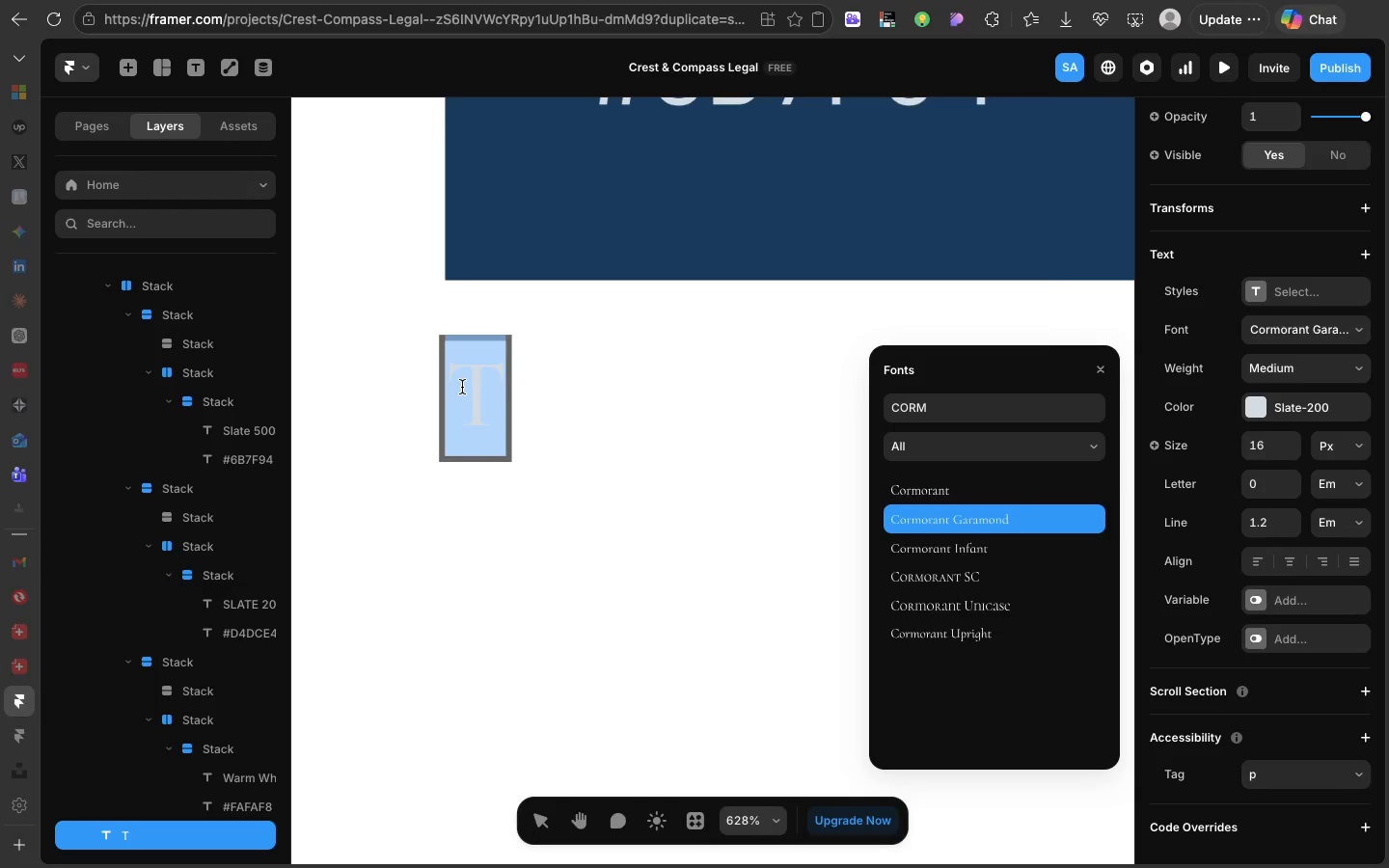 
type(color styles)
 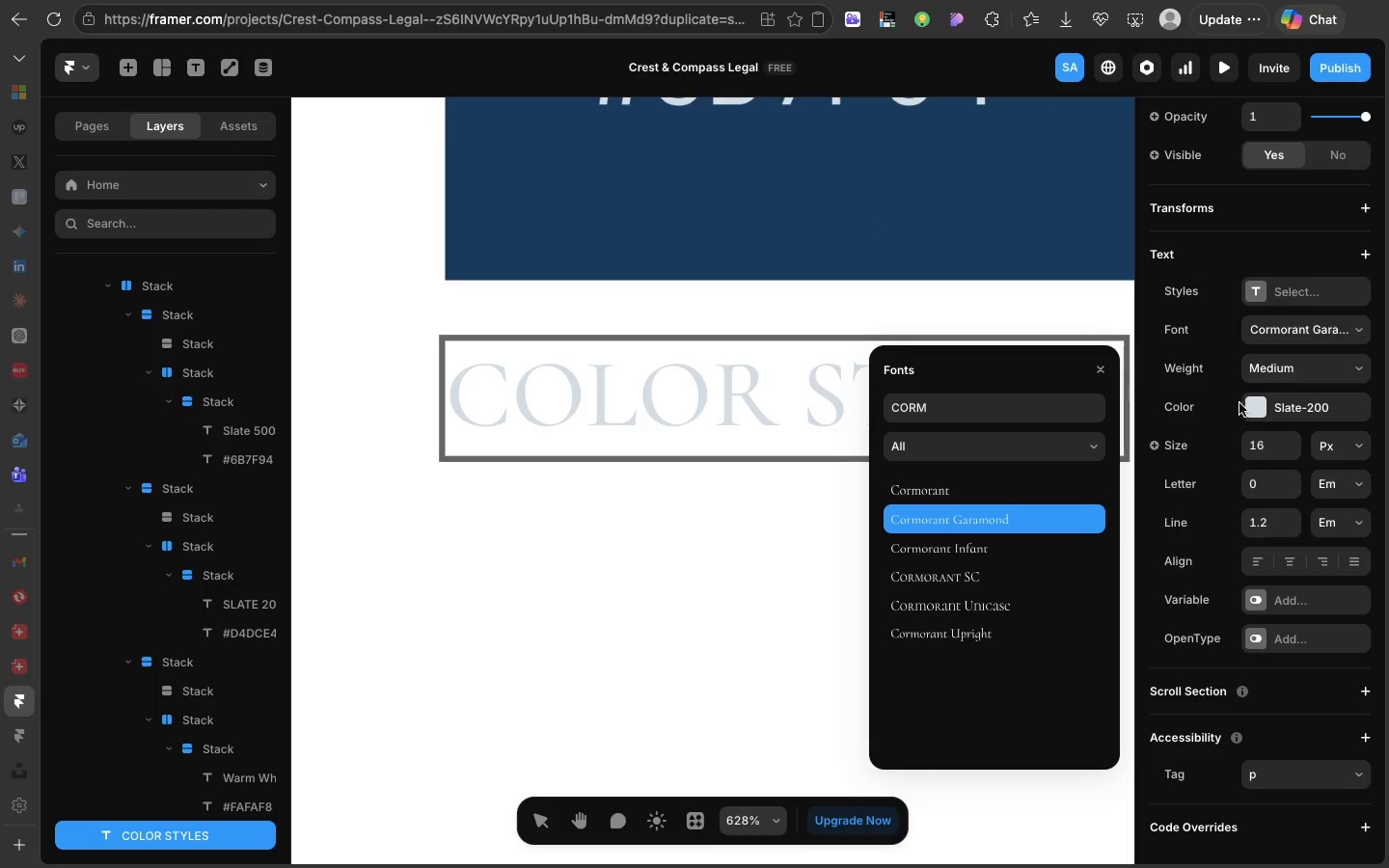 
left_click([1262, 441])
 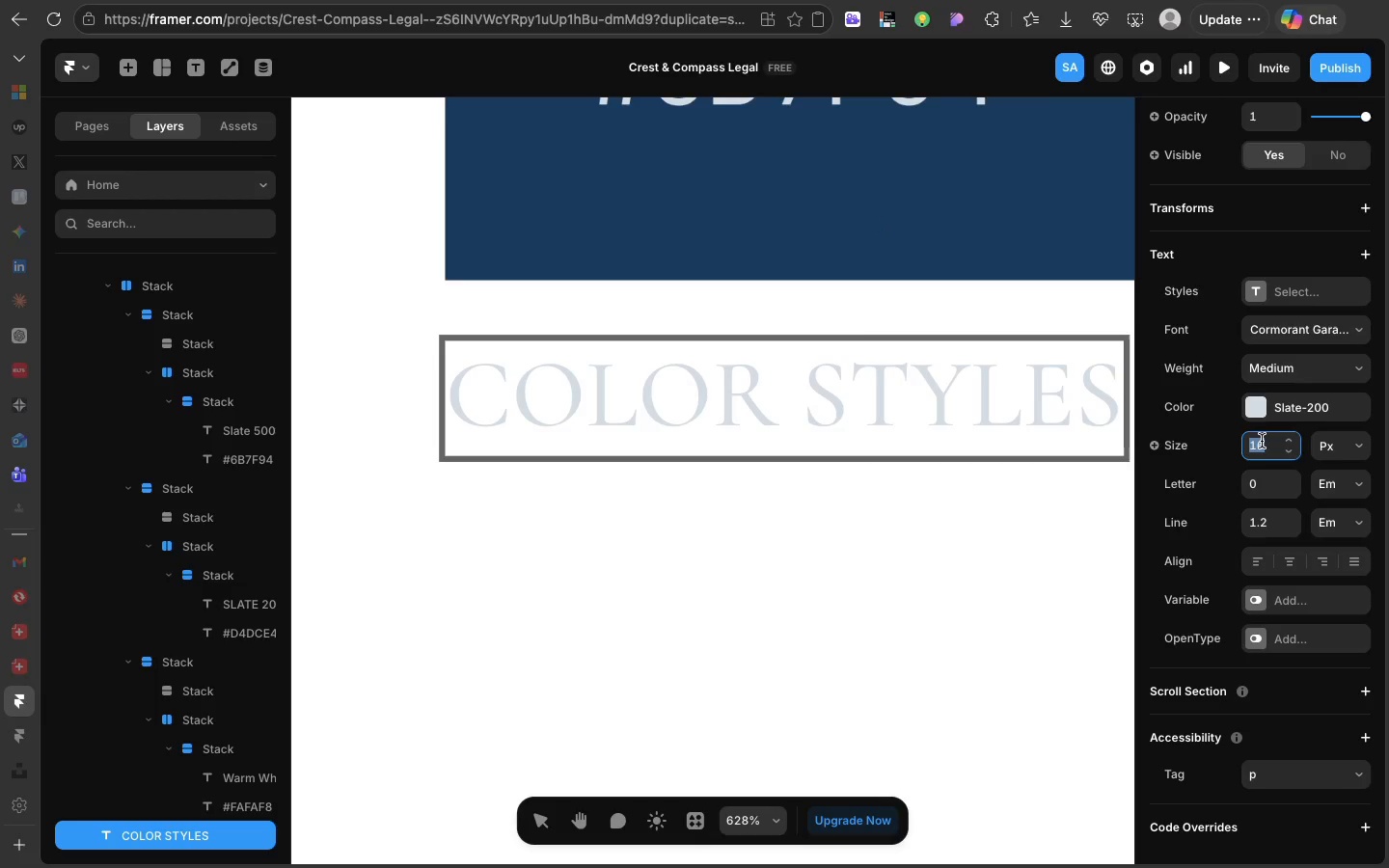 
type(40)
 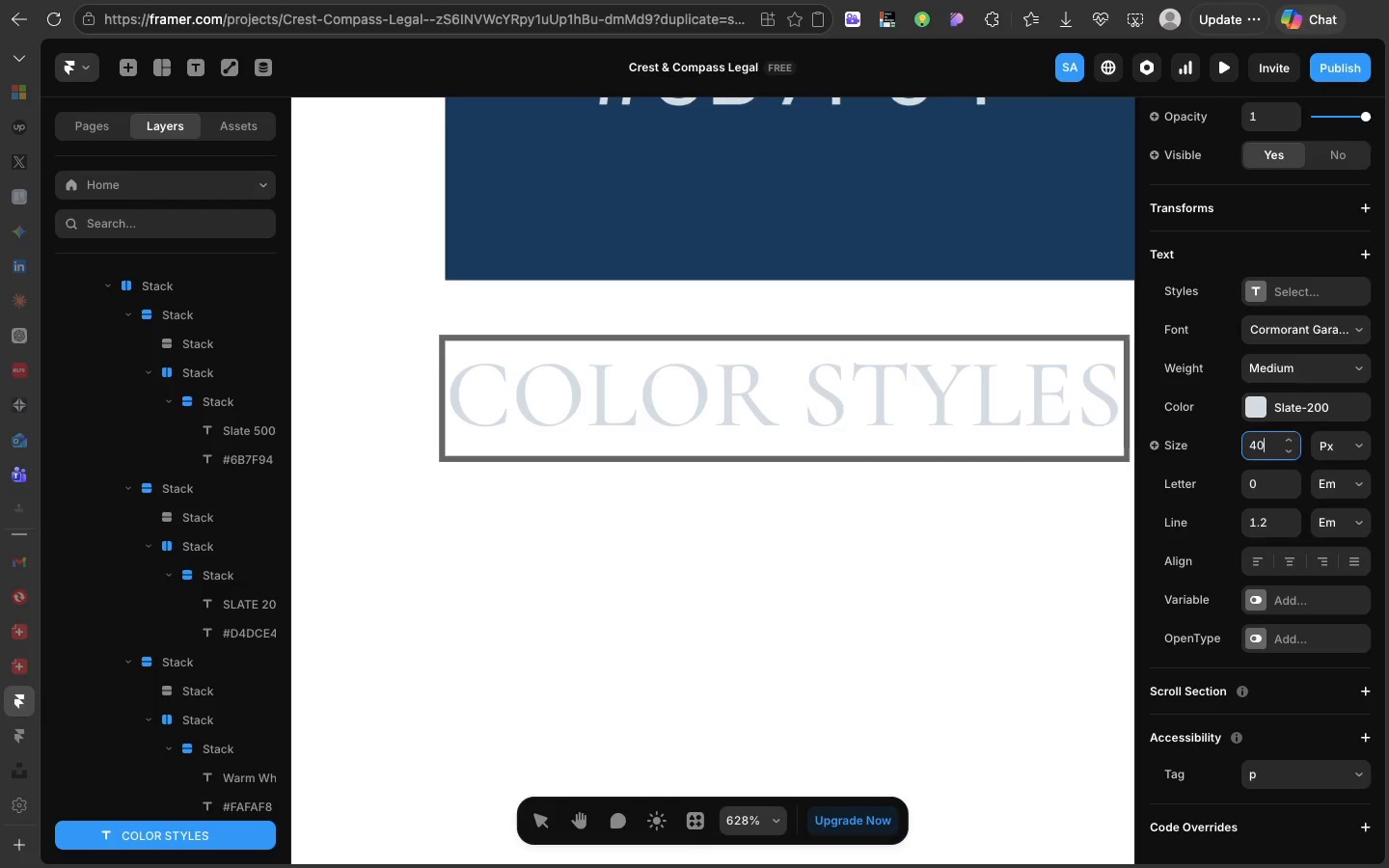 
key(Enter)
 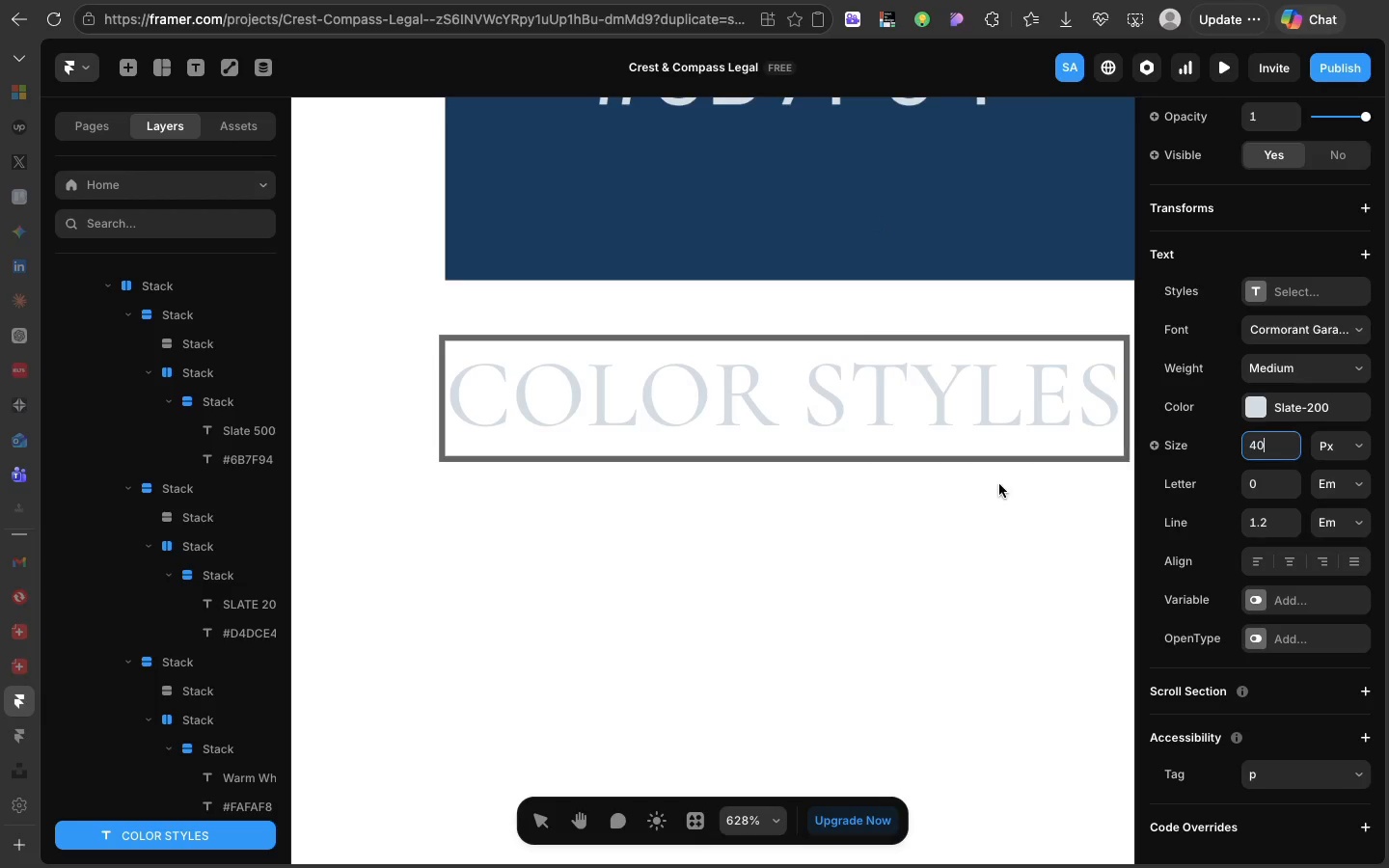 
left_click([994, 516])
 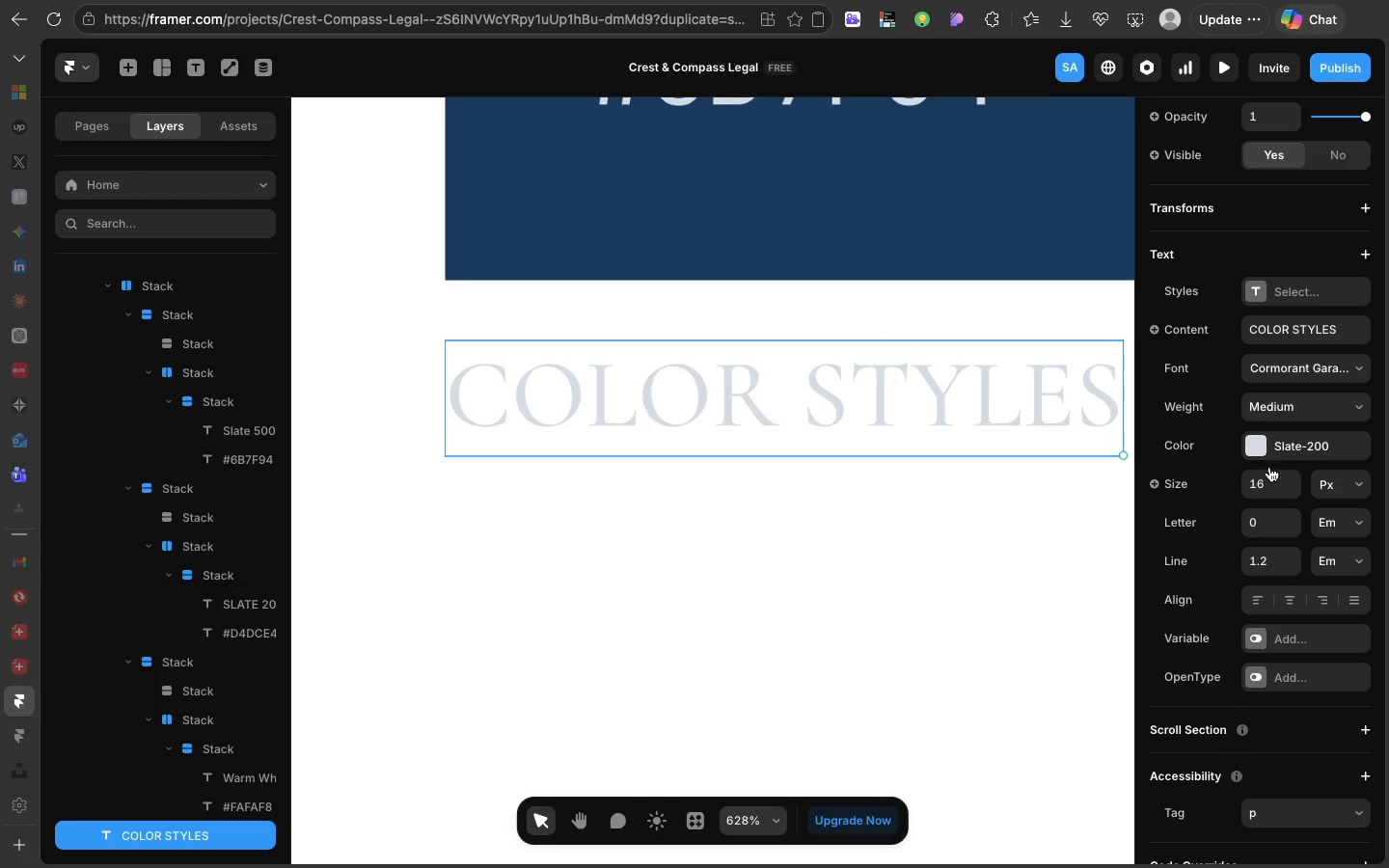 
left_click([1266, 477])
 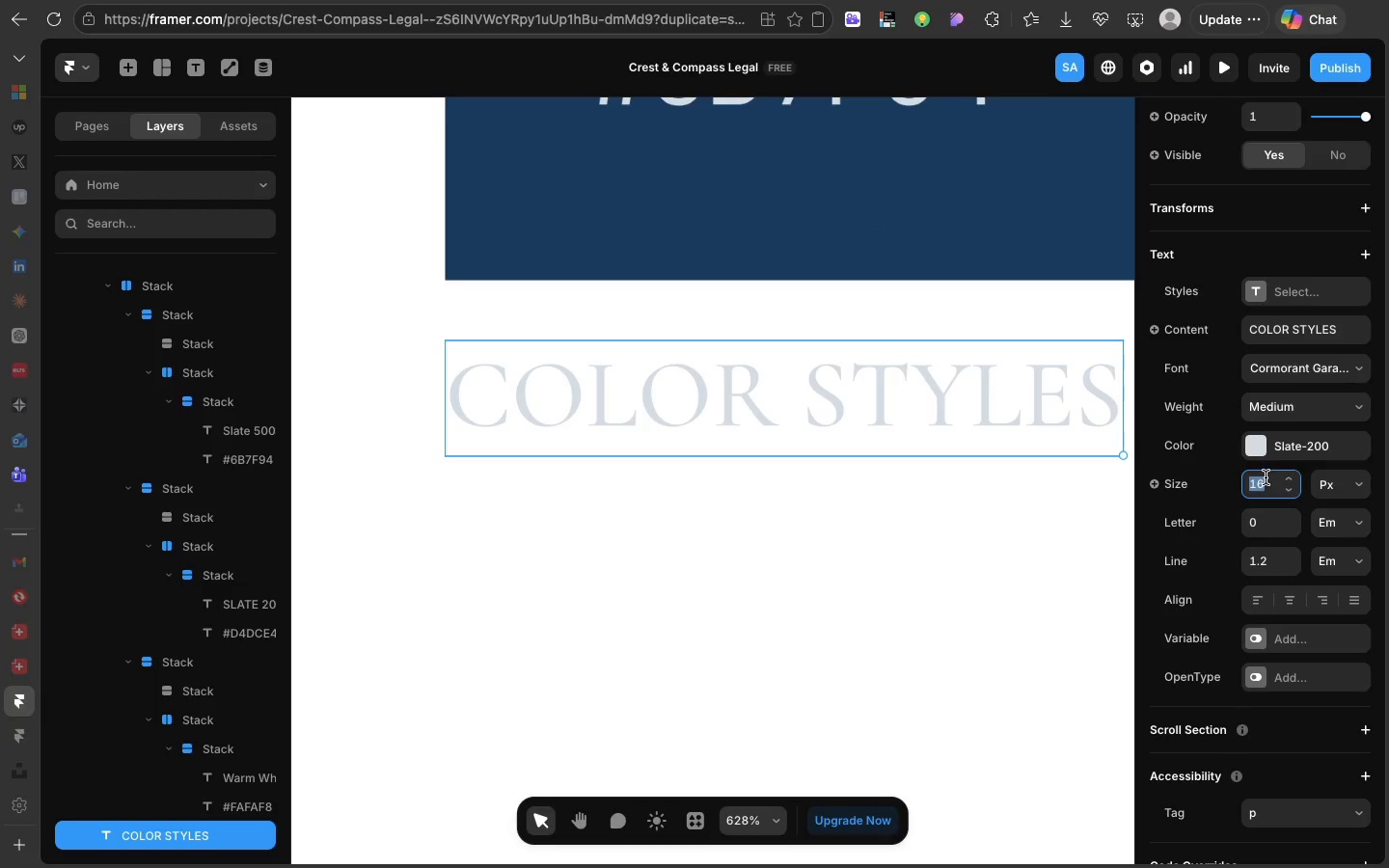 
type(40)
 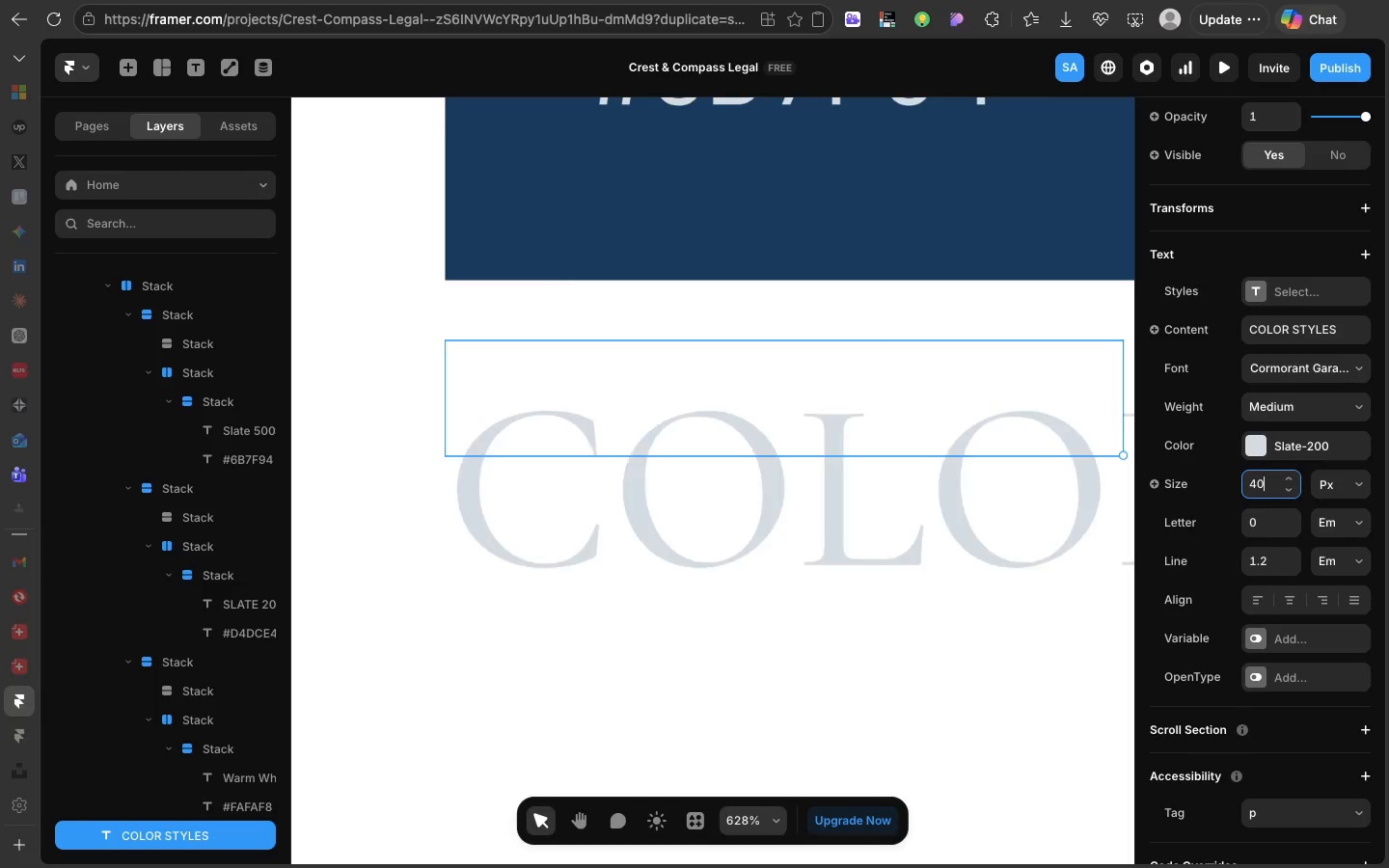 
key(Enter)
 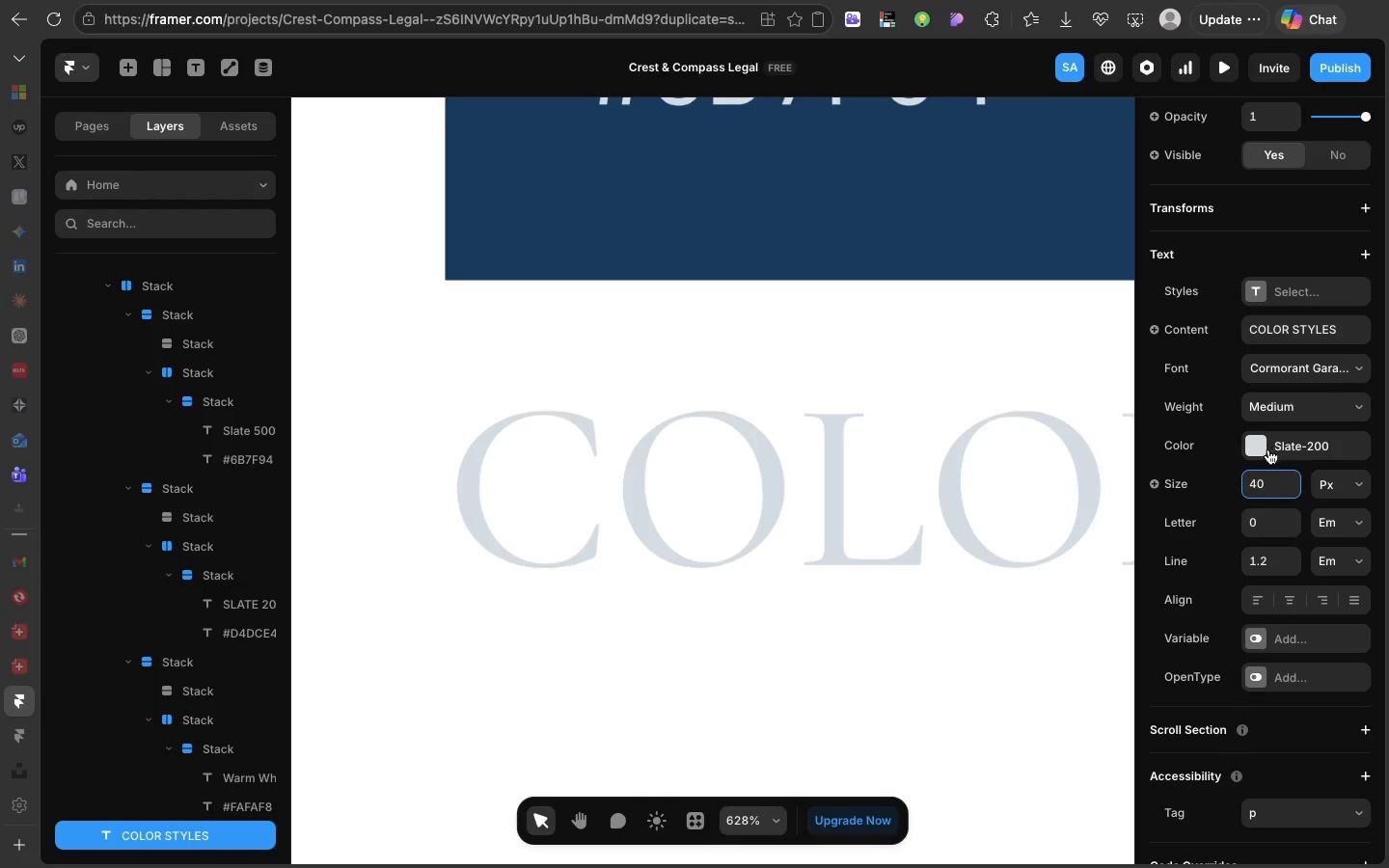 
left_click([1261, 448])
 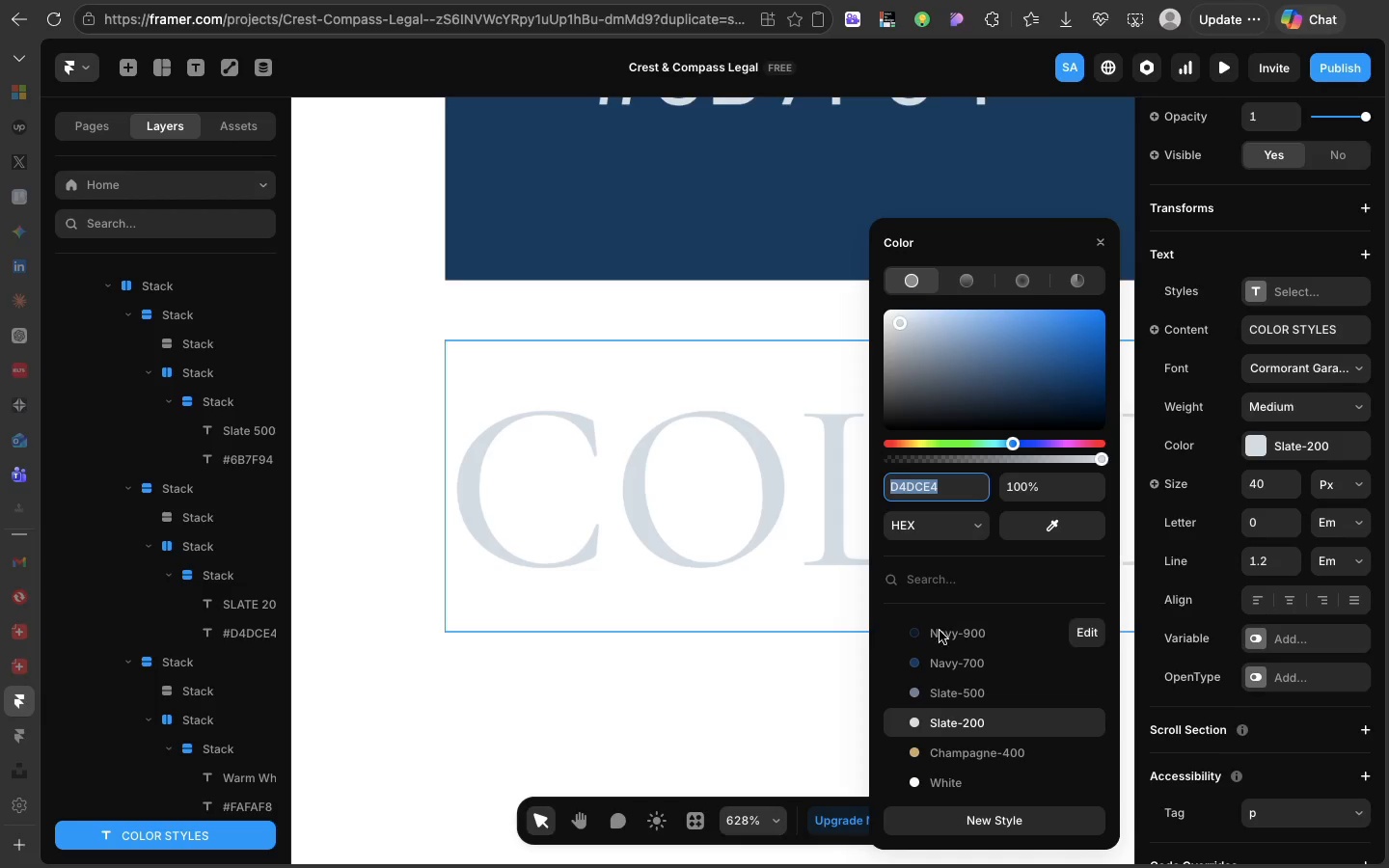 
left_click([940, 632])
 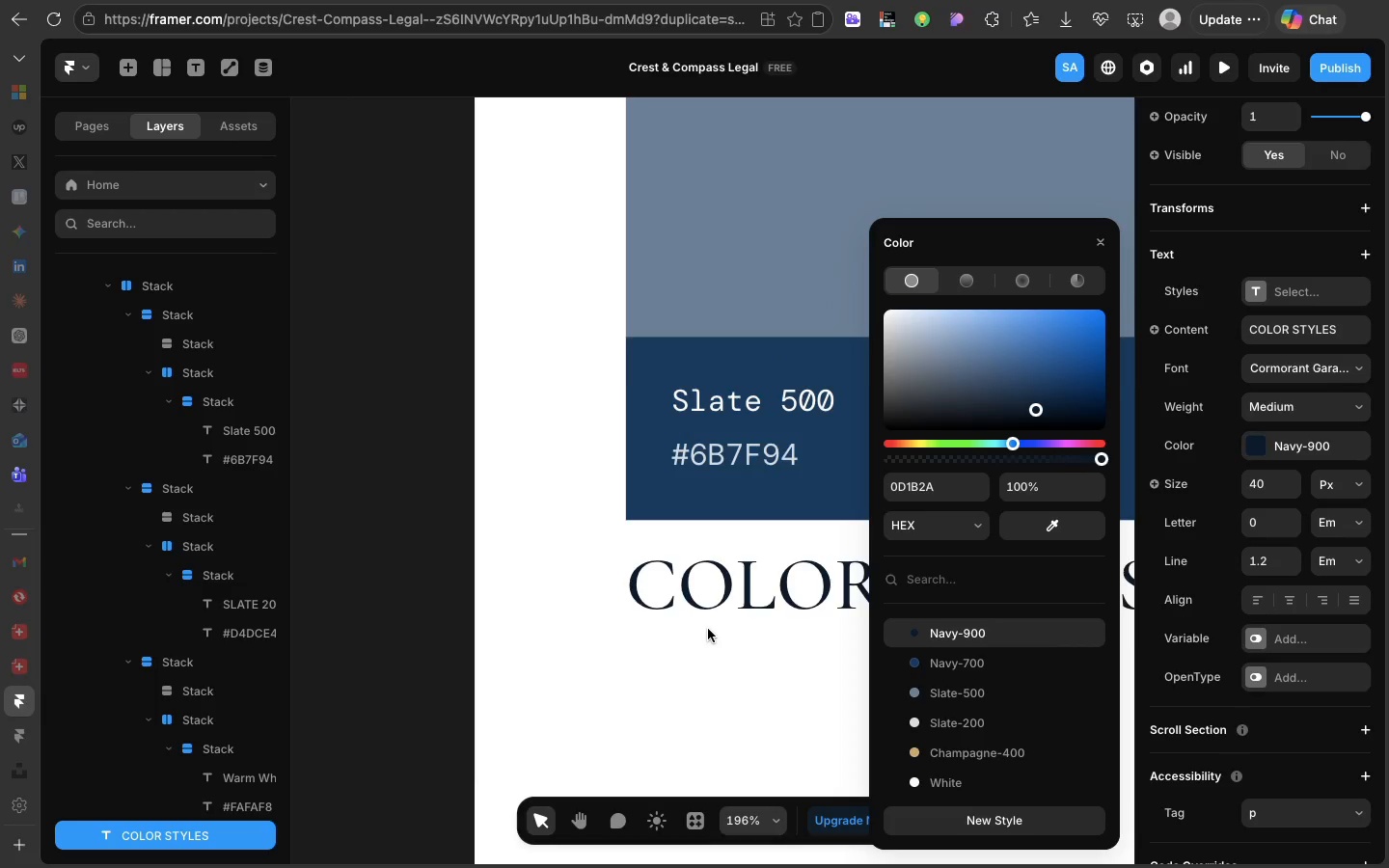 
scroll: coordinate [708, 629], scroll_direction: down, amount: 29.0
 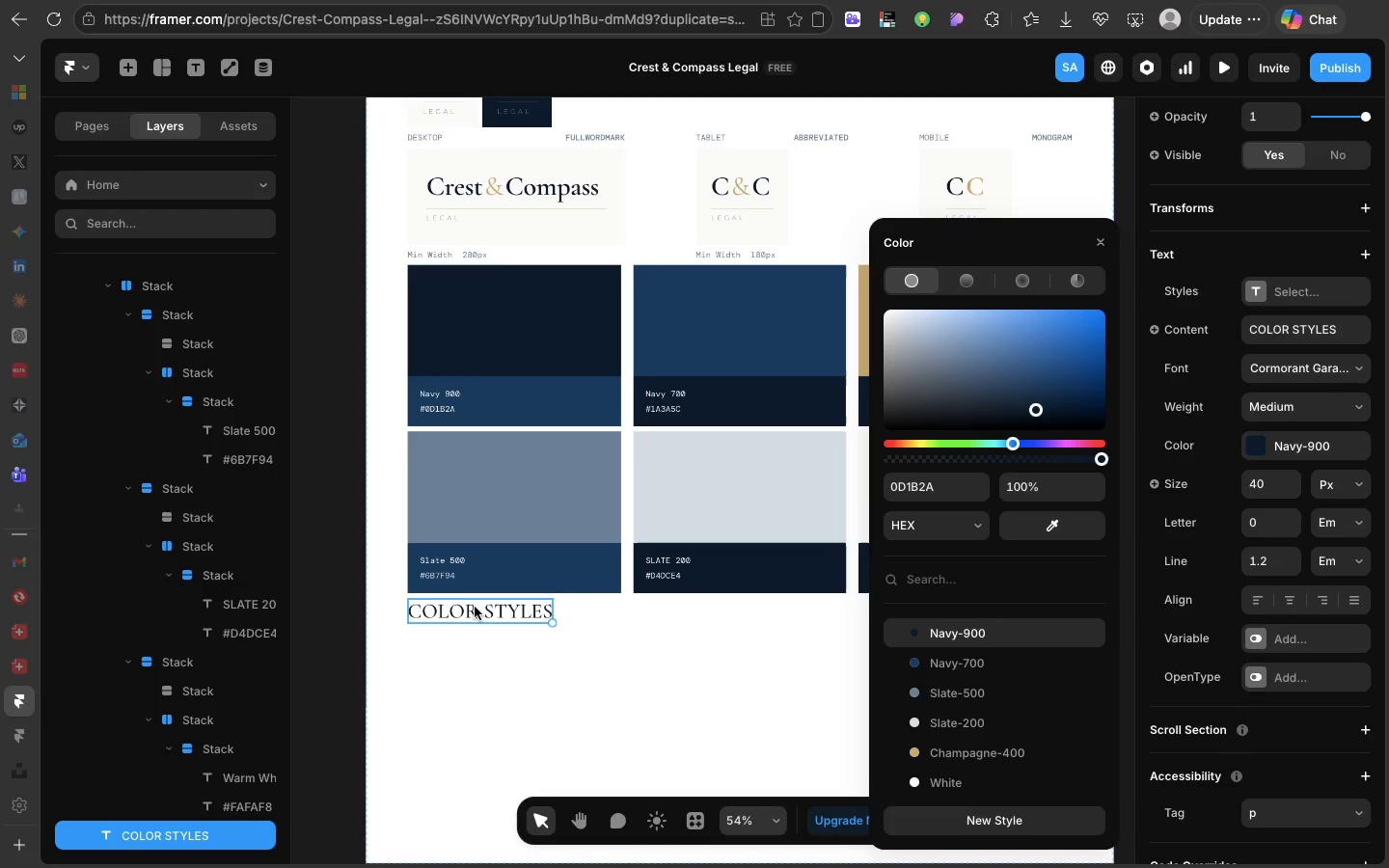 
key(Meta+CommandLeft)
 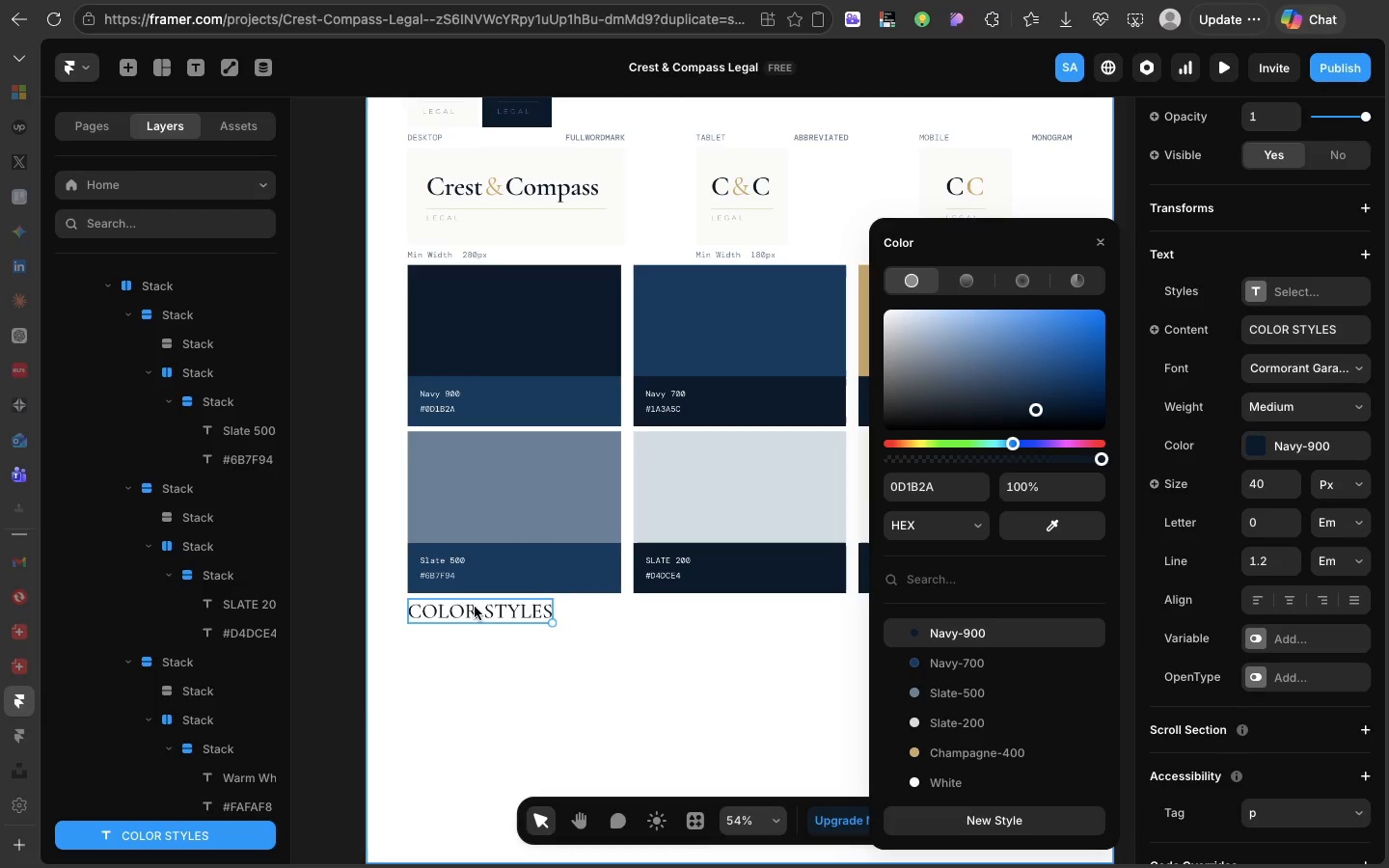 
key(Meta+C)
 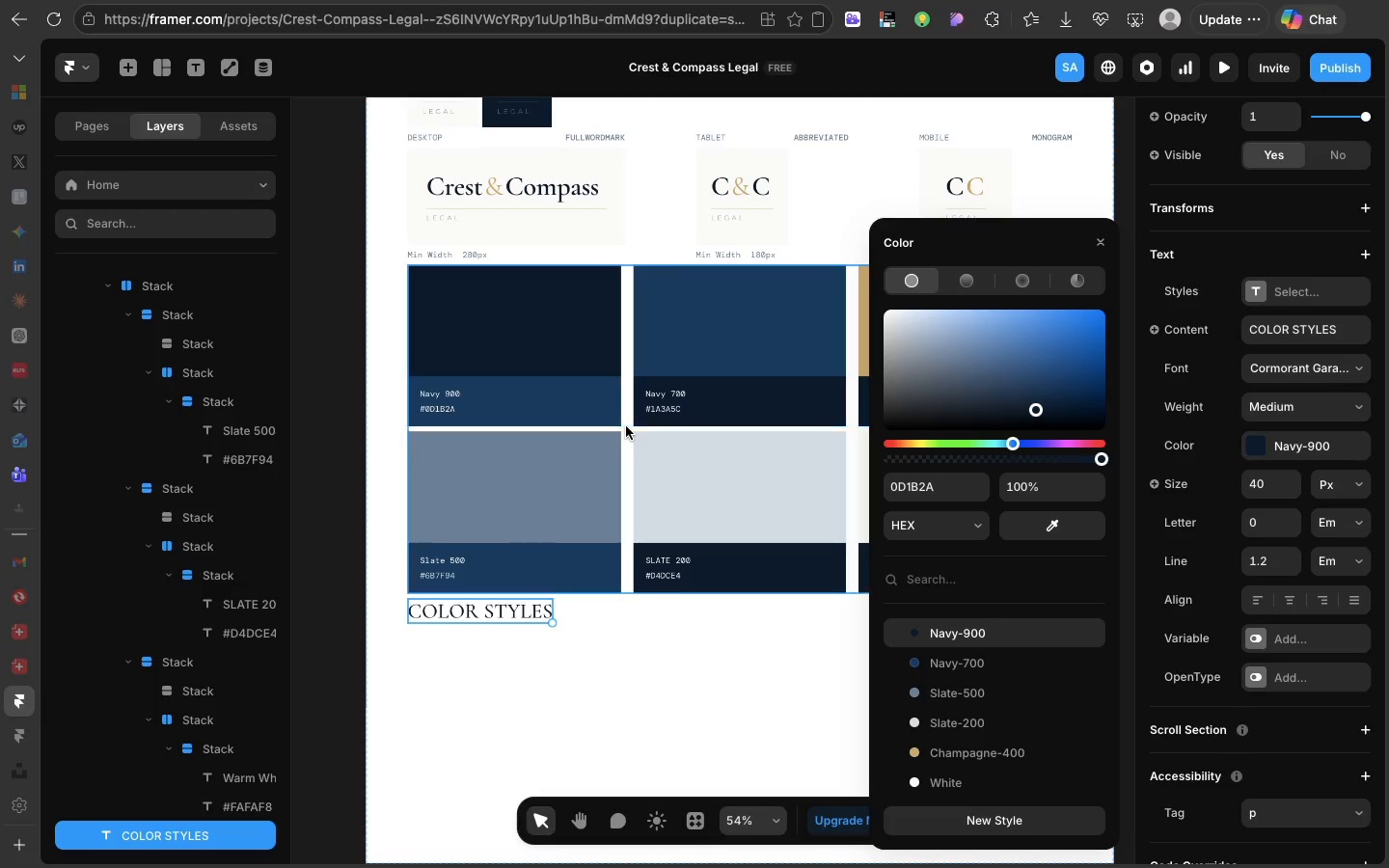 
left_click([626, 426])
 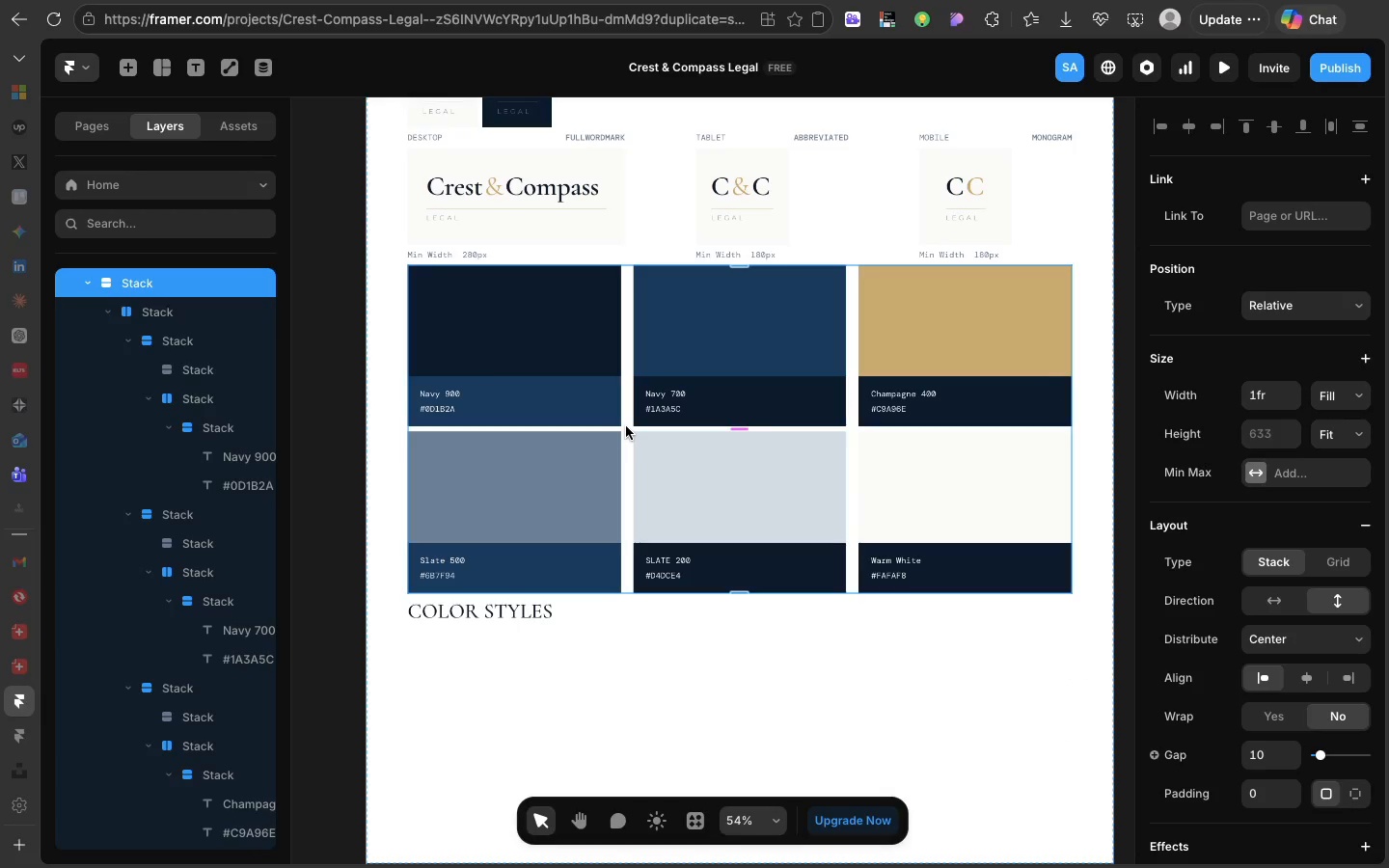 
key(Meta+CommandLeft)
 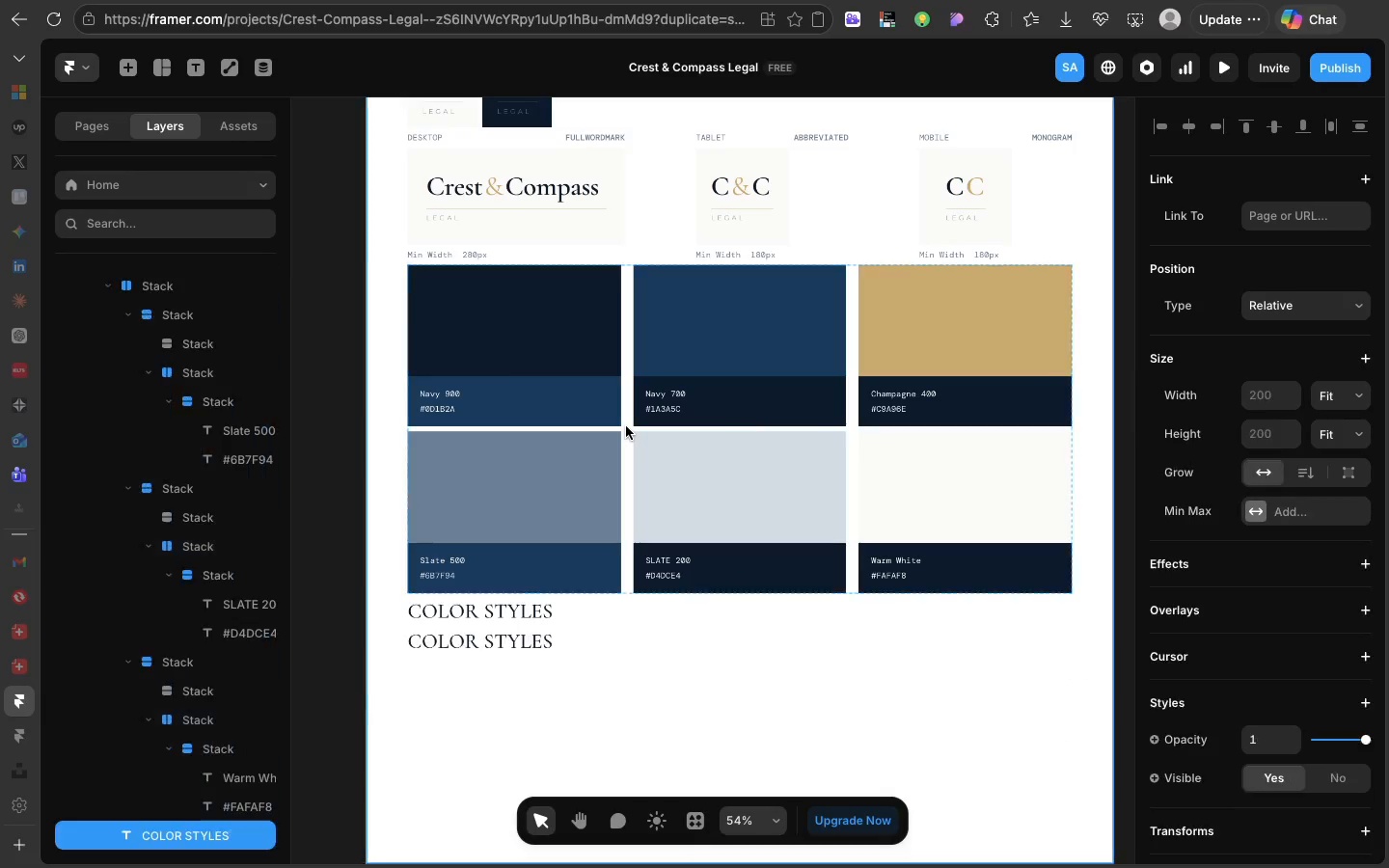 
key(Meta+V)
 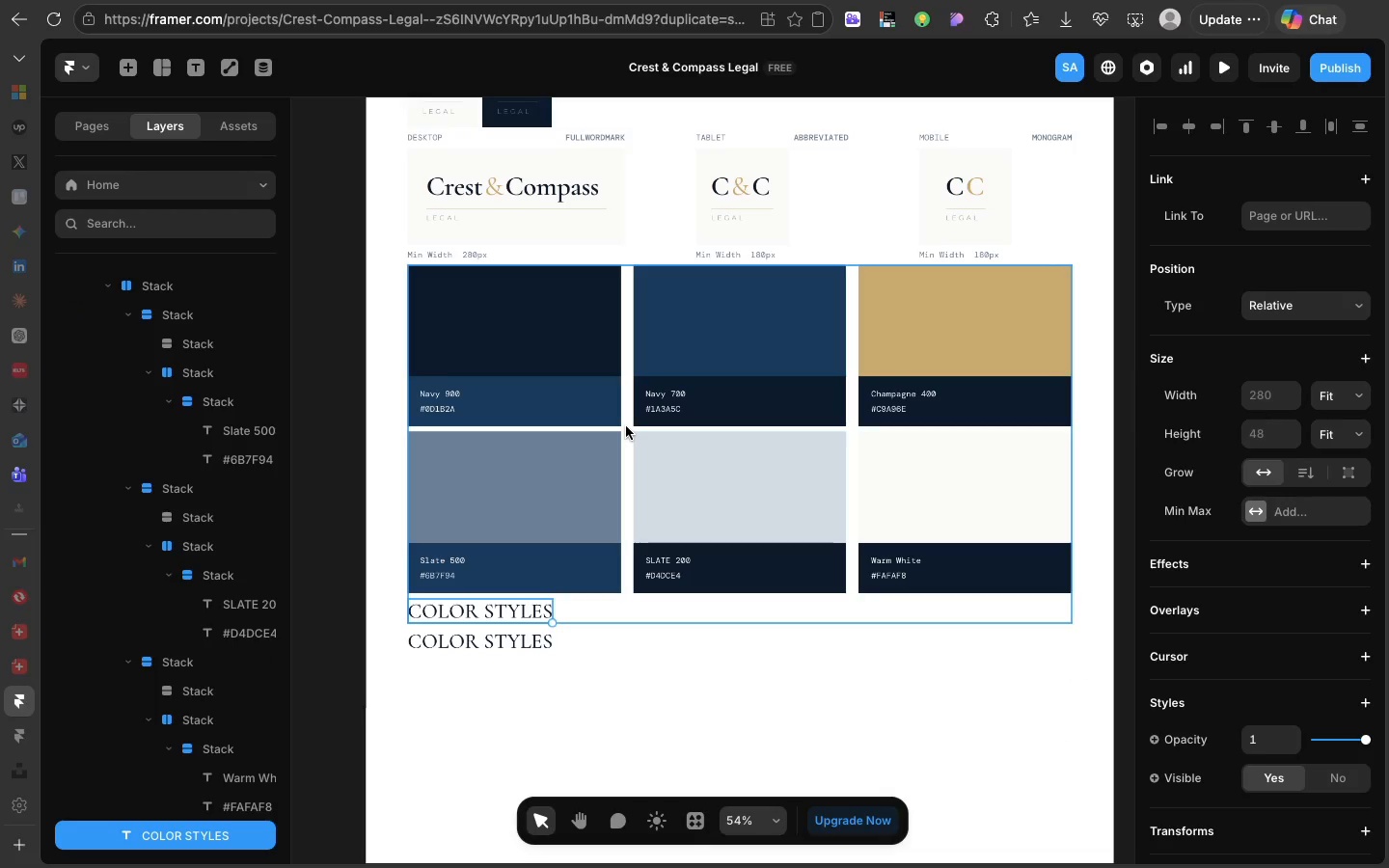 
key(ArrowUp)
 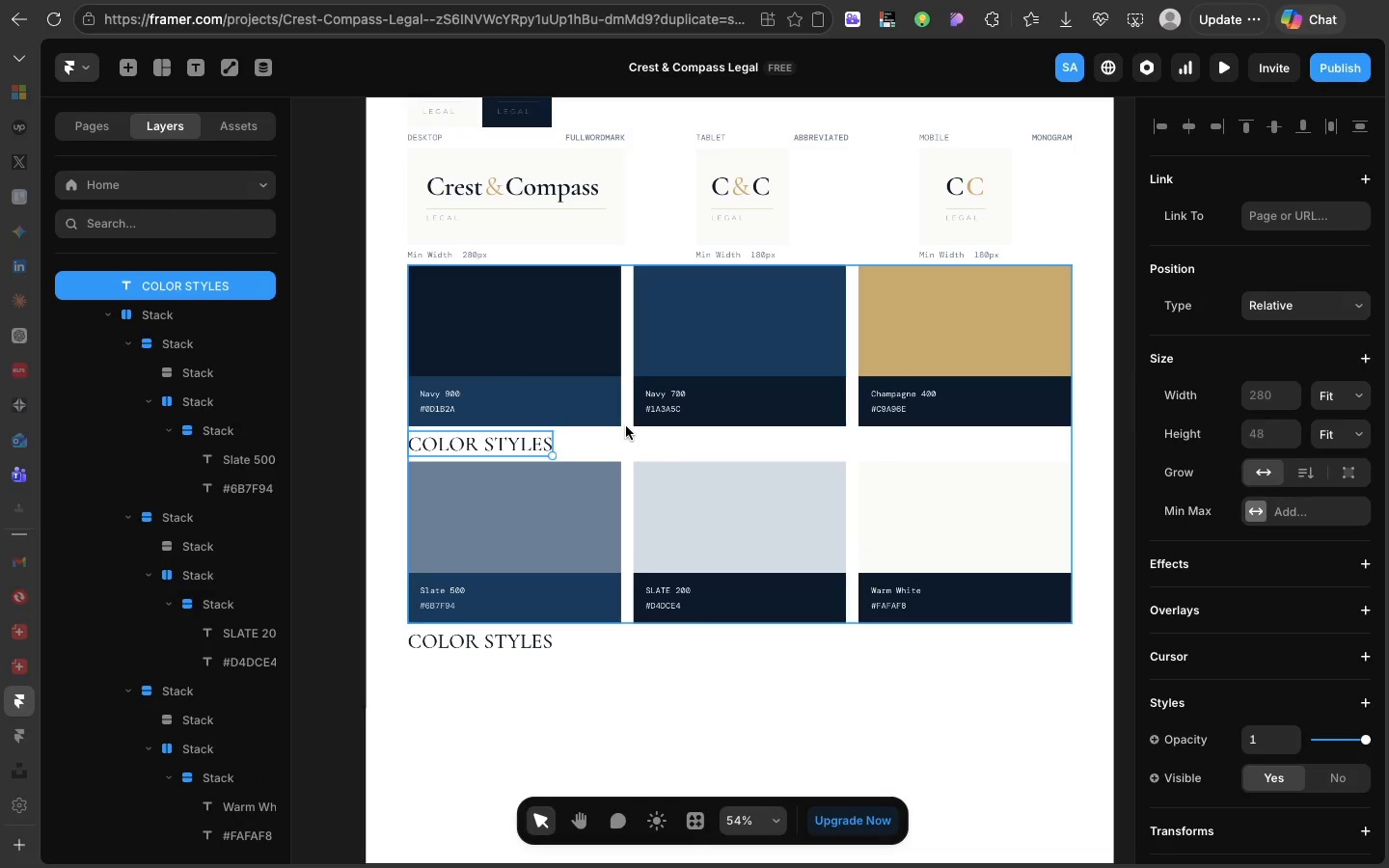 
key(ArrowUp)
 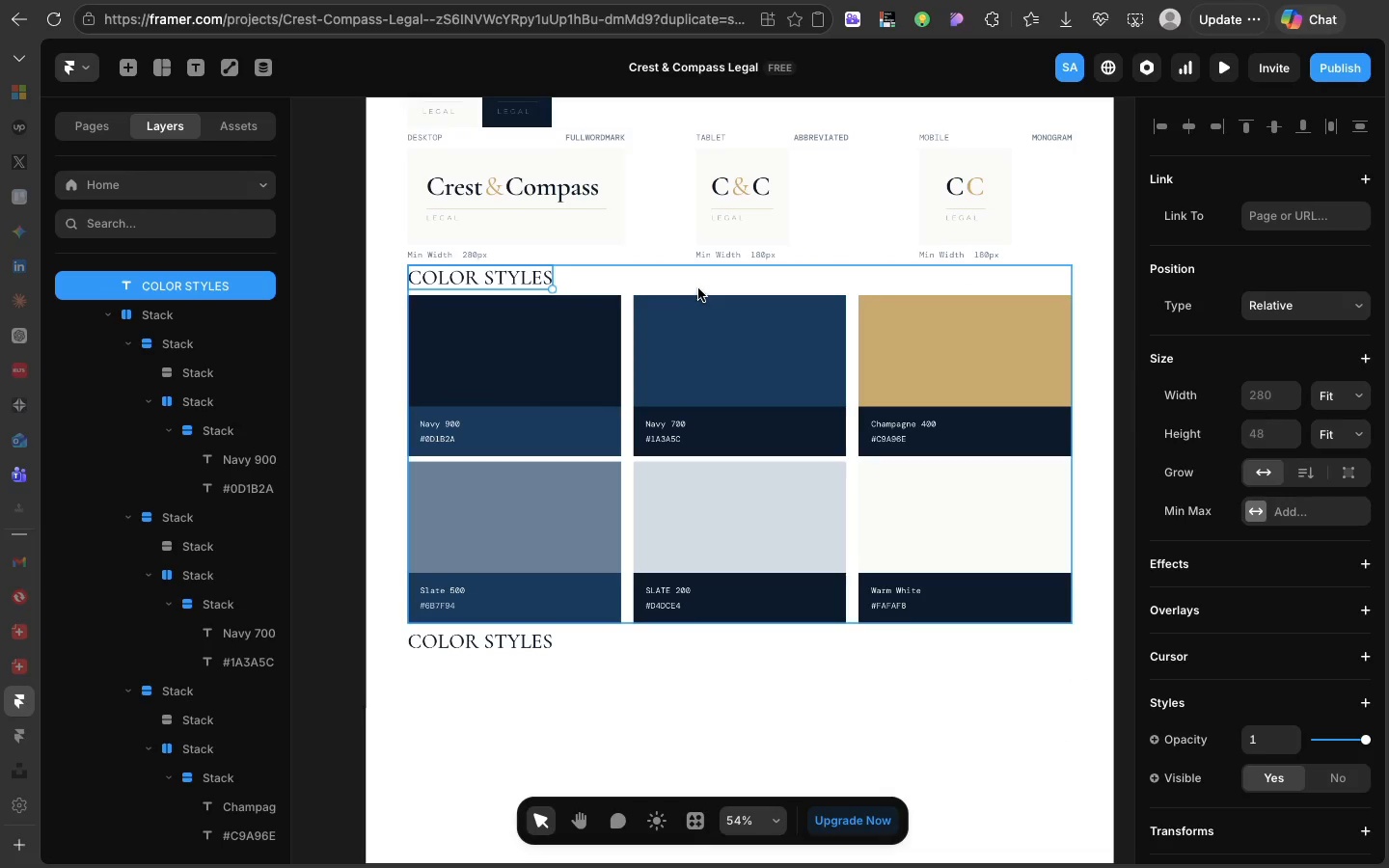 
left_click([695, 285])
 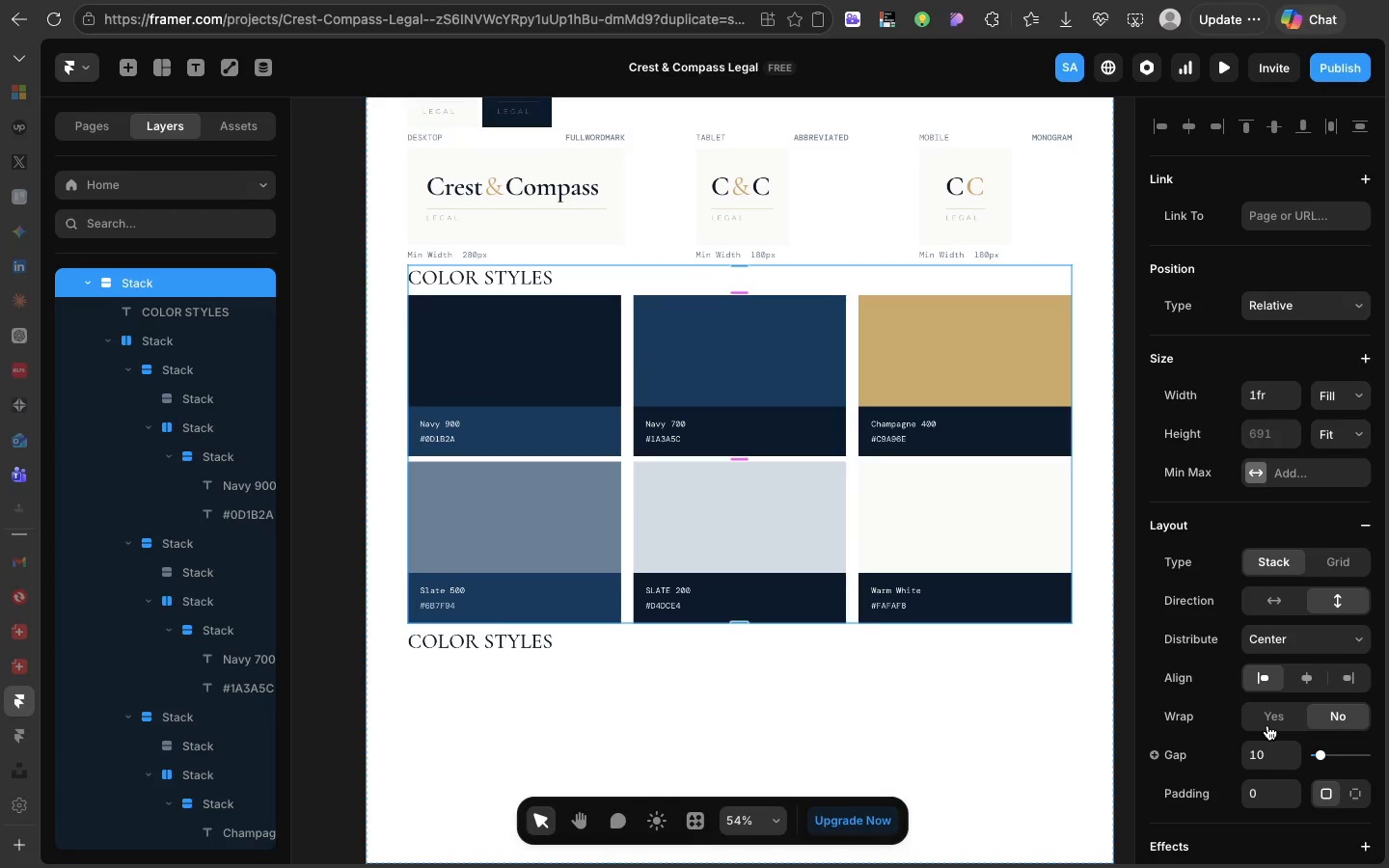 
left_click([1274, 759])
 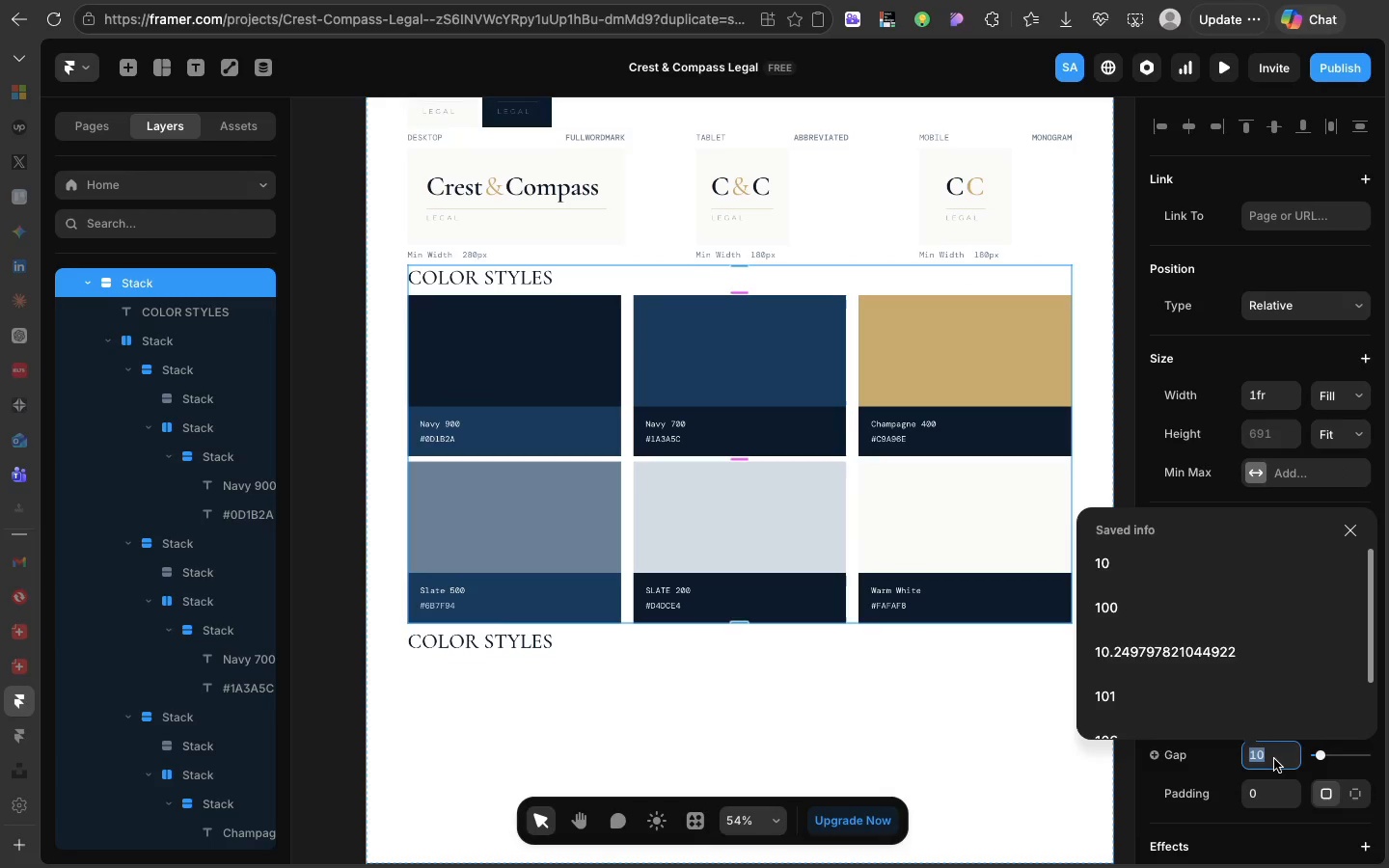 
type(24)
 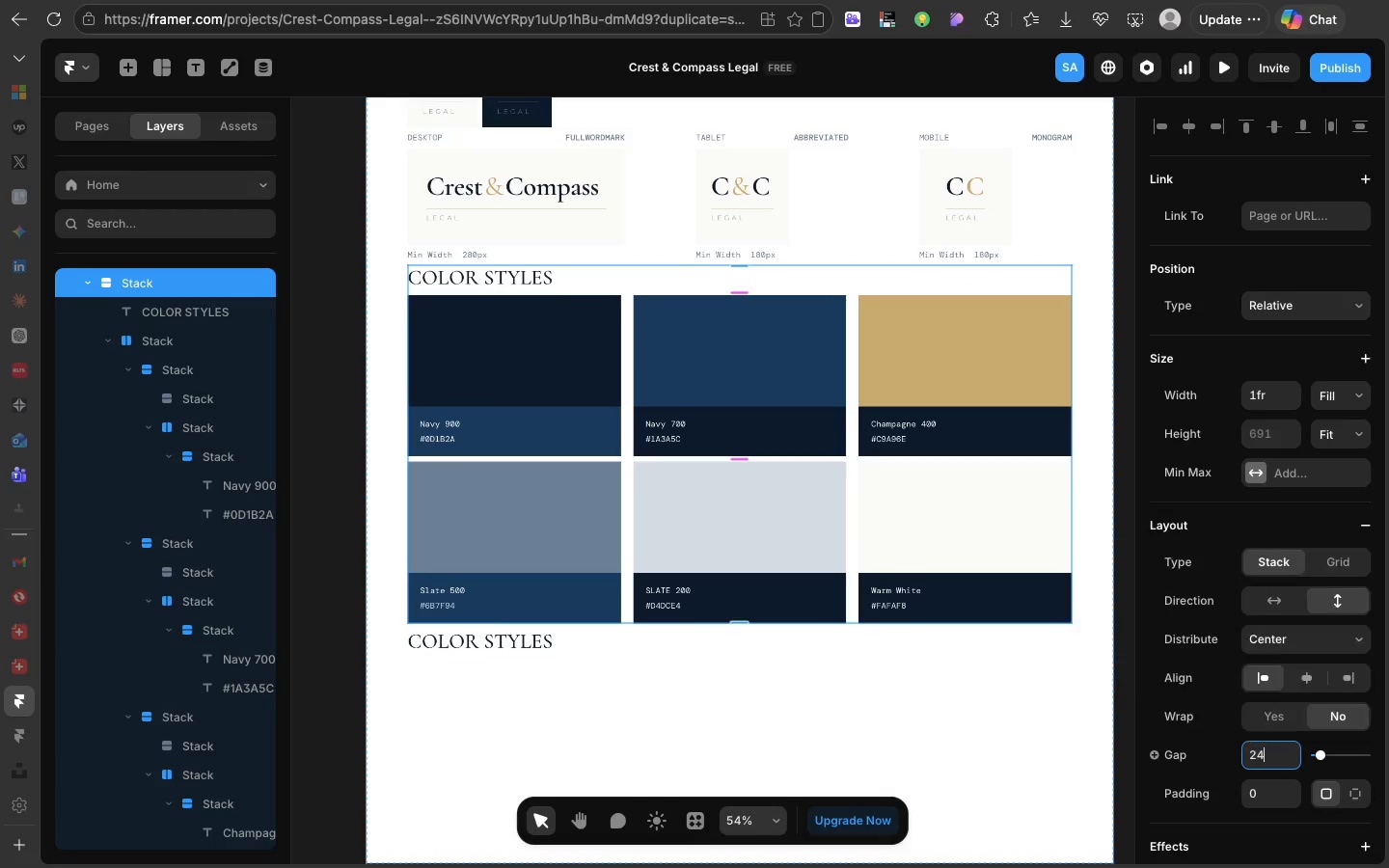 
key(Enter)
 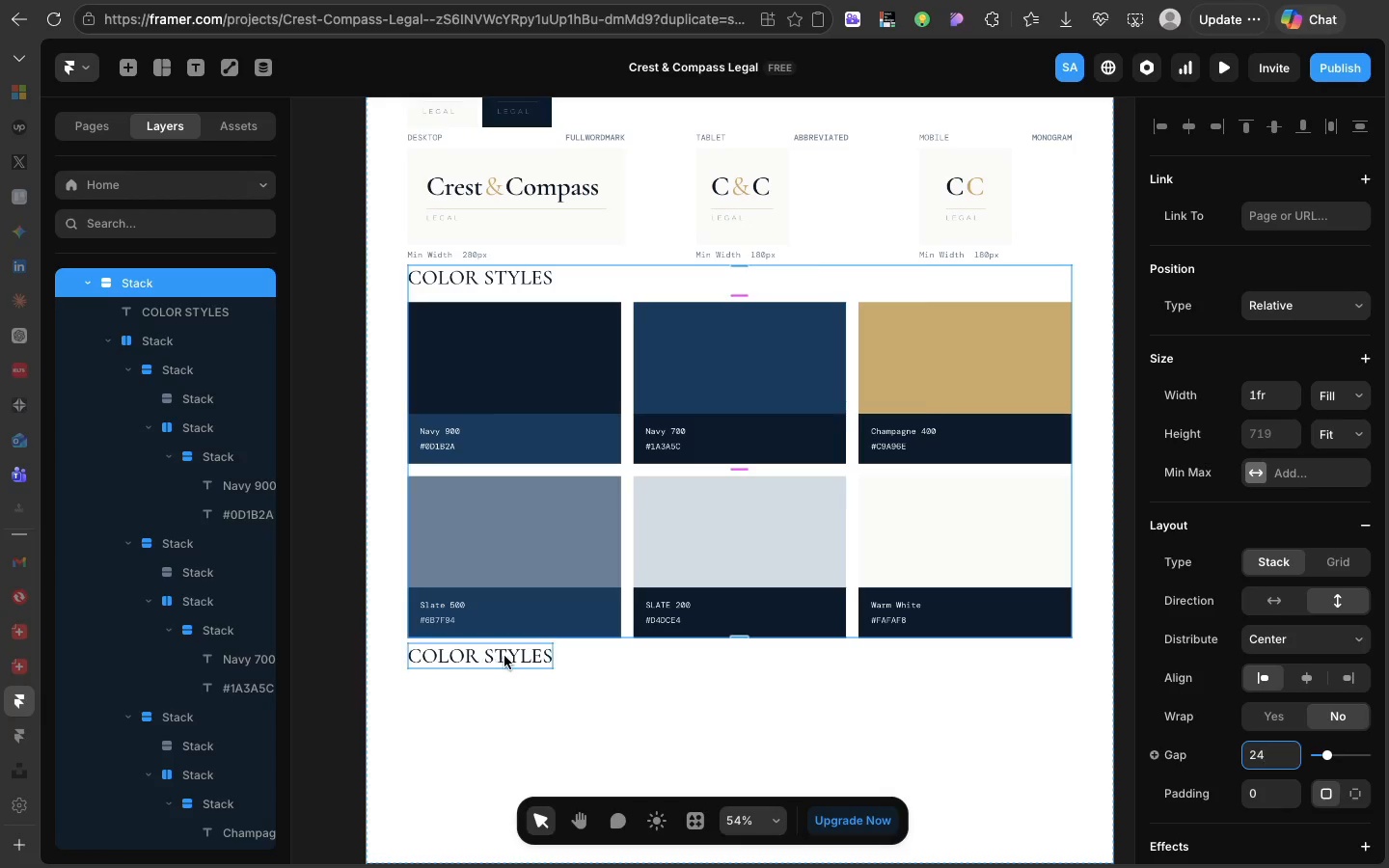 
left_click([504, 656])
 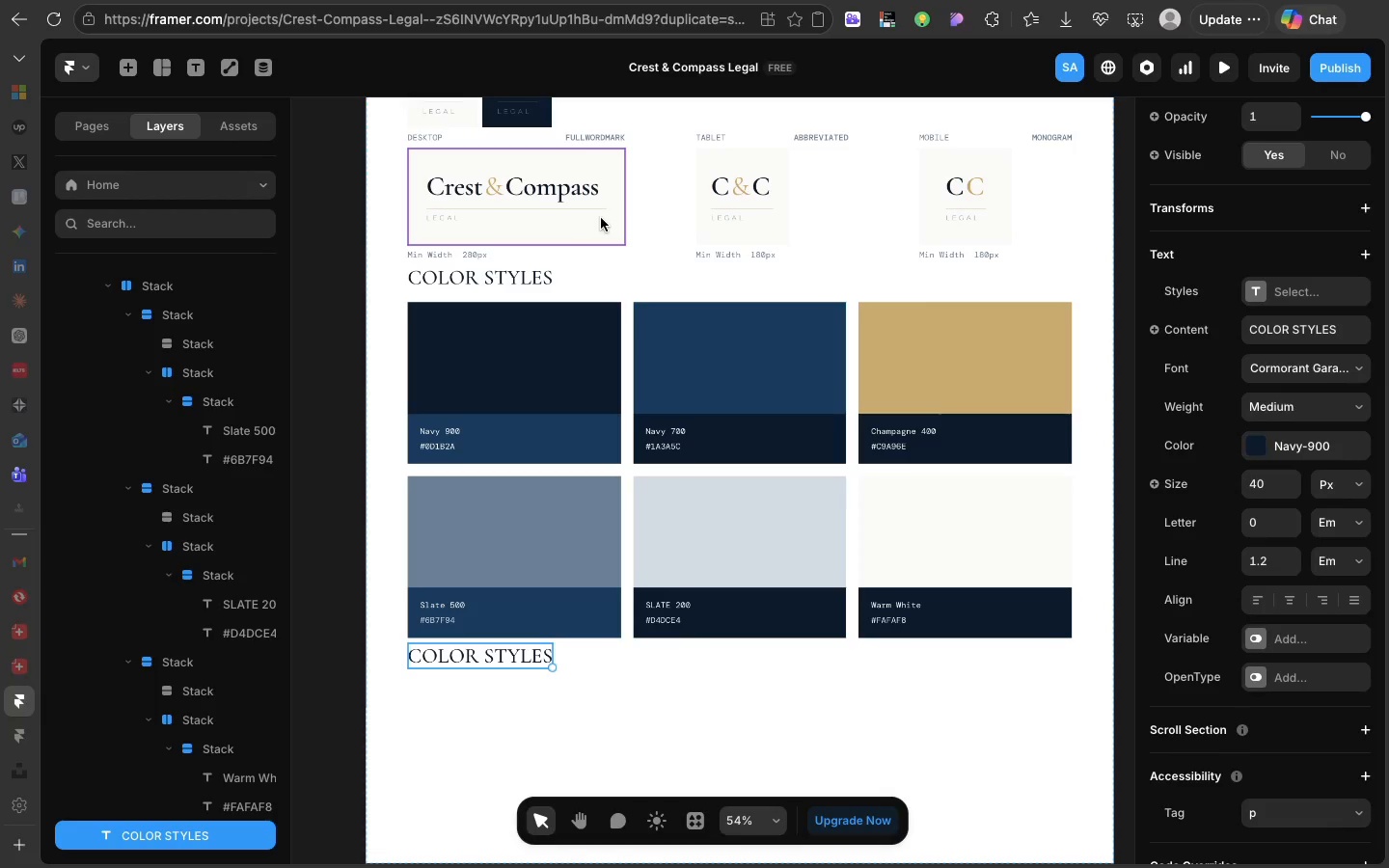 
left_click([668, 223])
 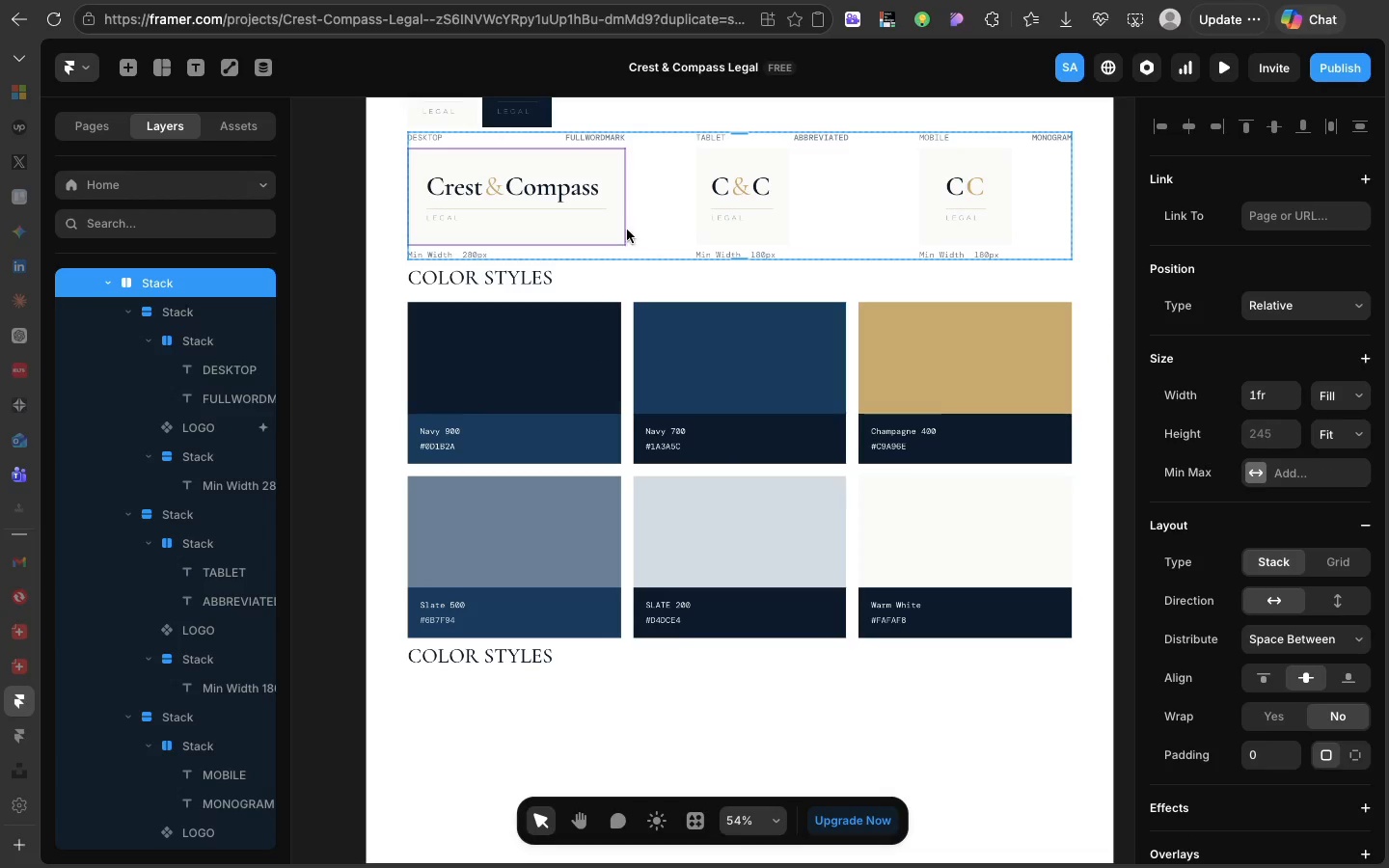 
right_click([649, 241])
 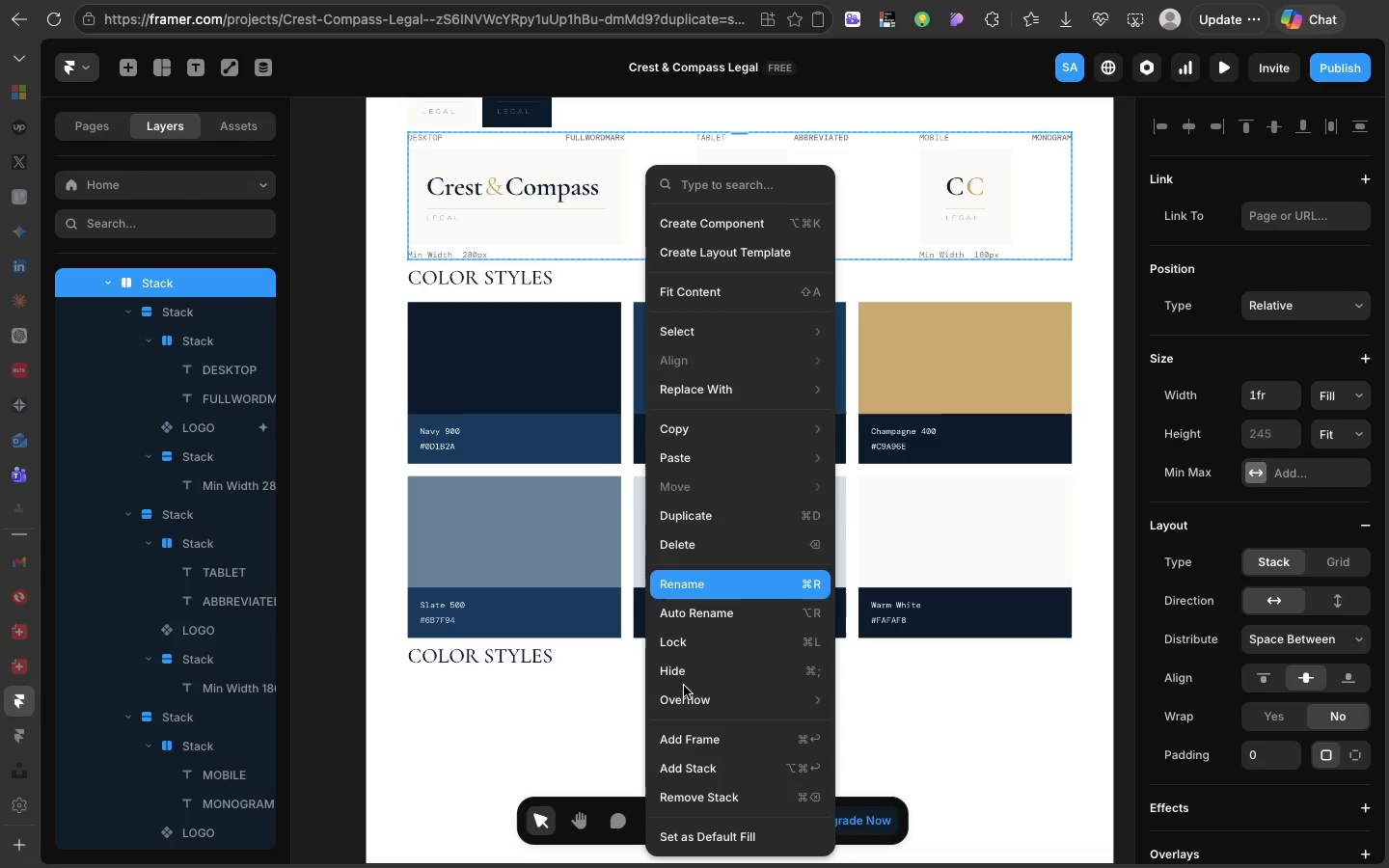 
left_click([678, 764])
 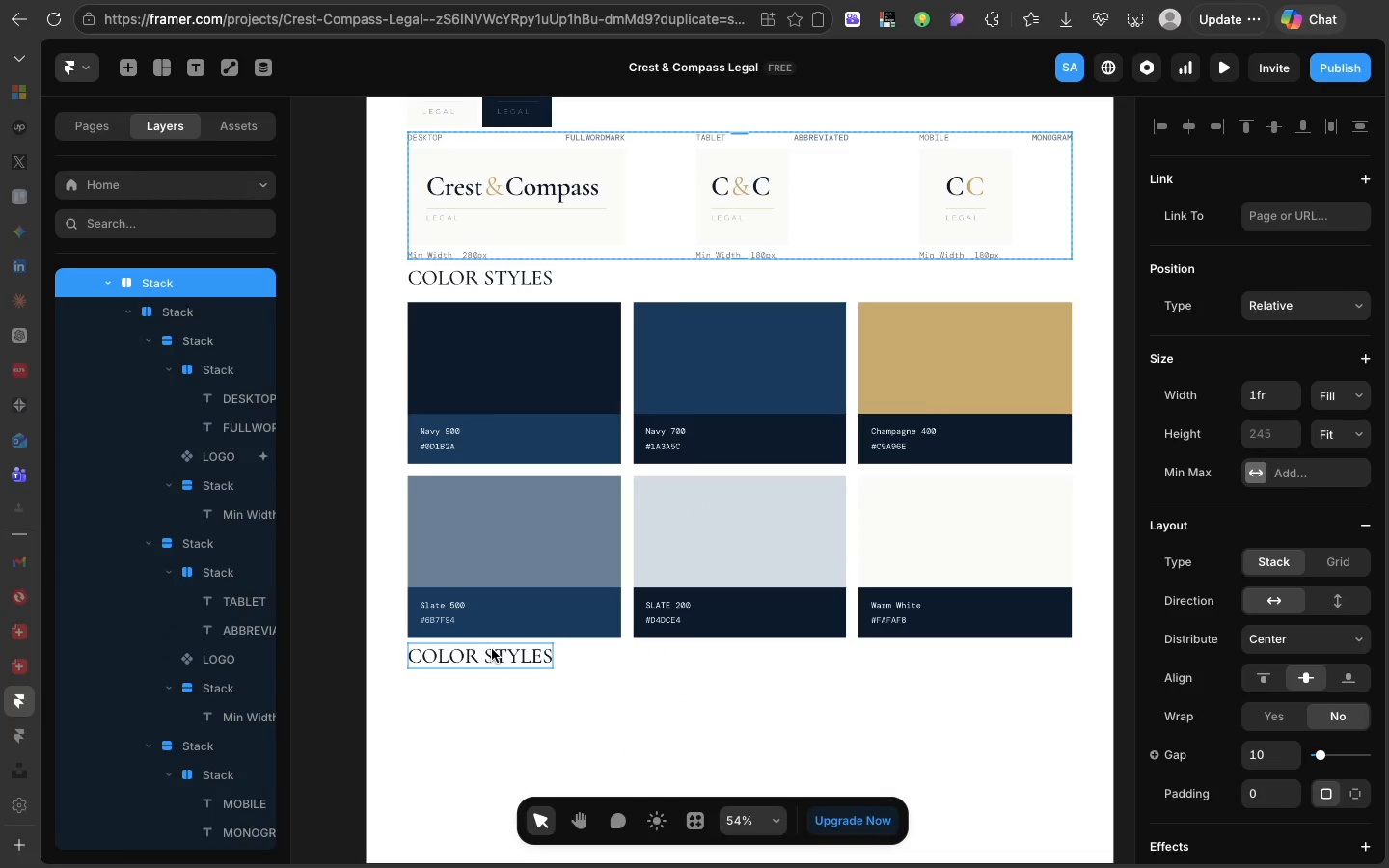 
left_click([493, 652])
 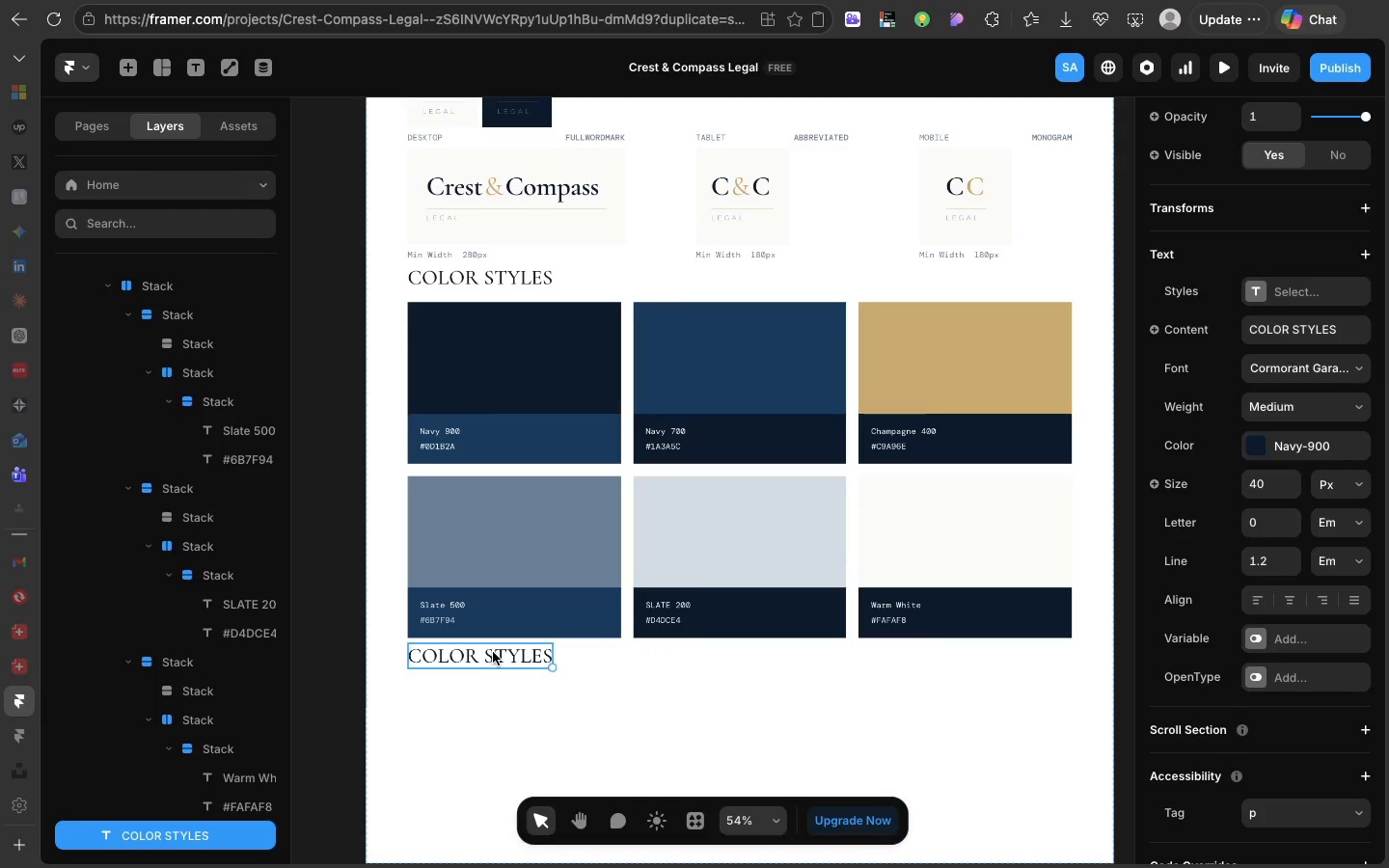 
left_click_drag(start_coordinate=[493, 652], to_coordinate=[511, 151])
 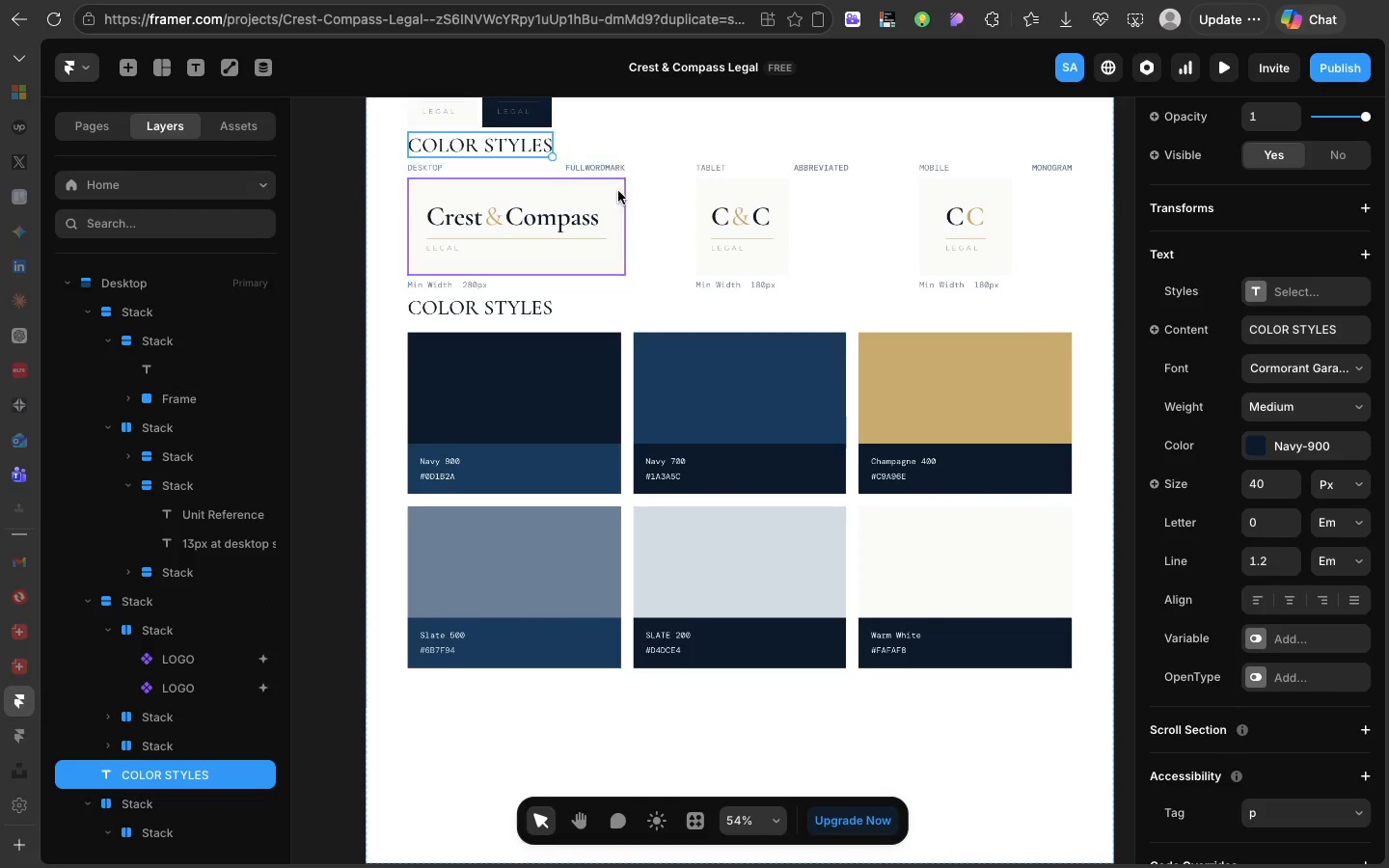 
left_click([657, 199])
 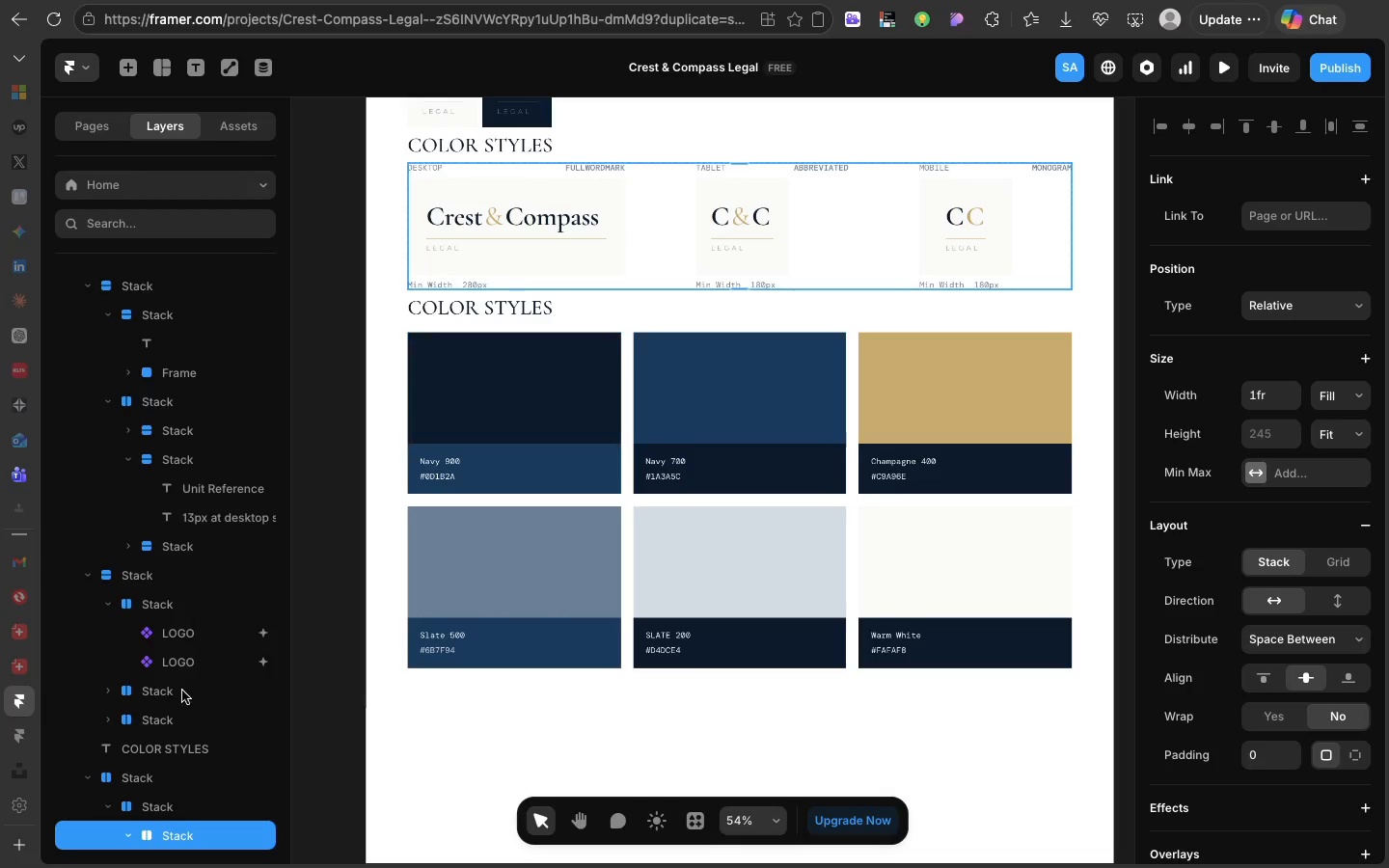 
left_click([162, 783])